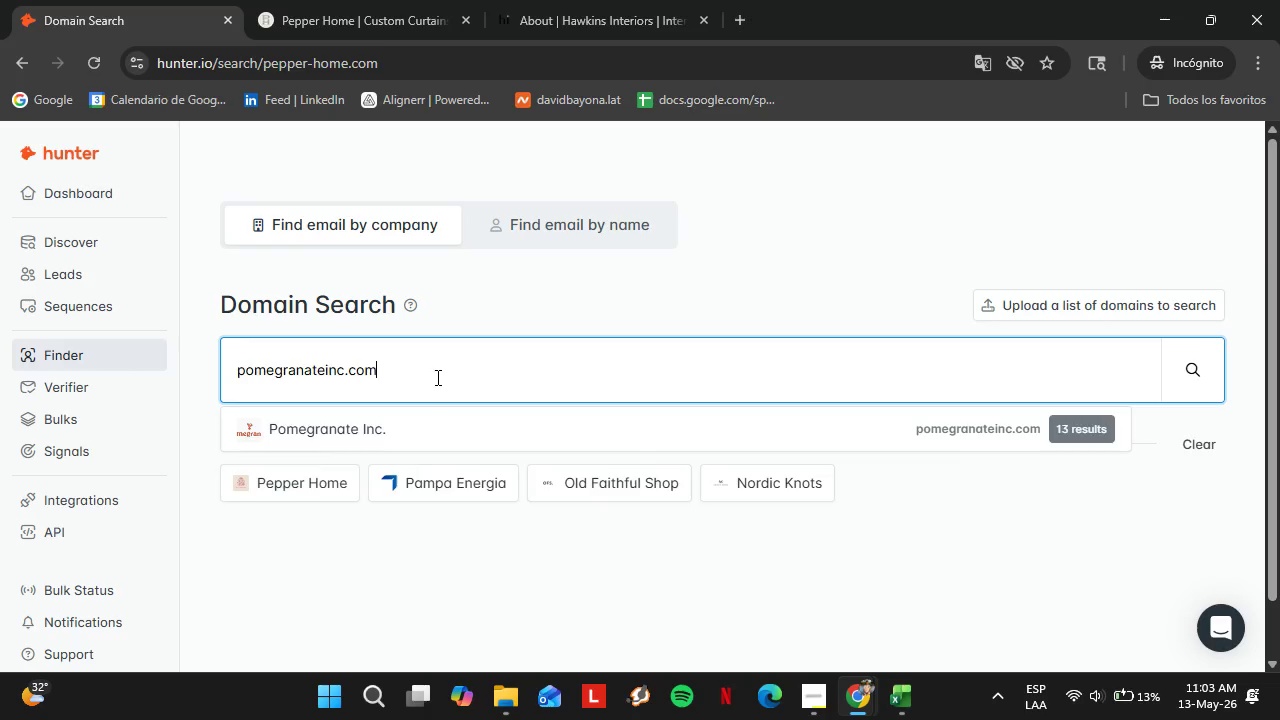 
key(Enter)
 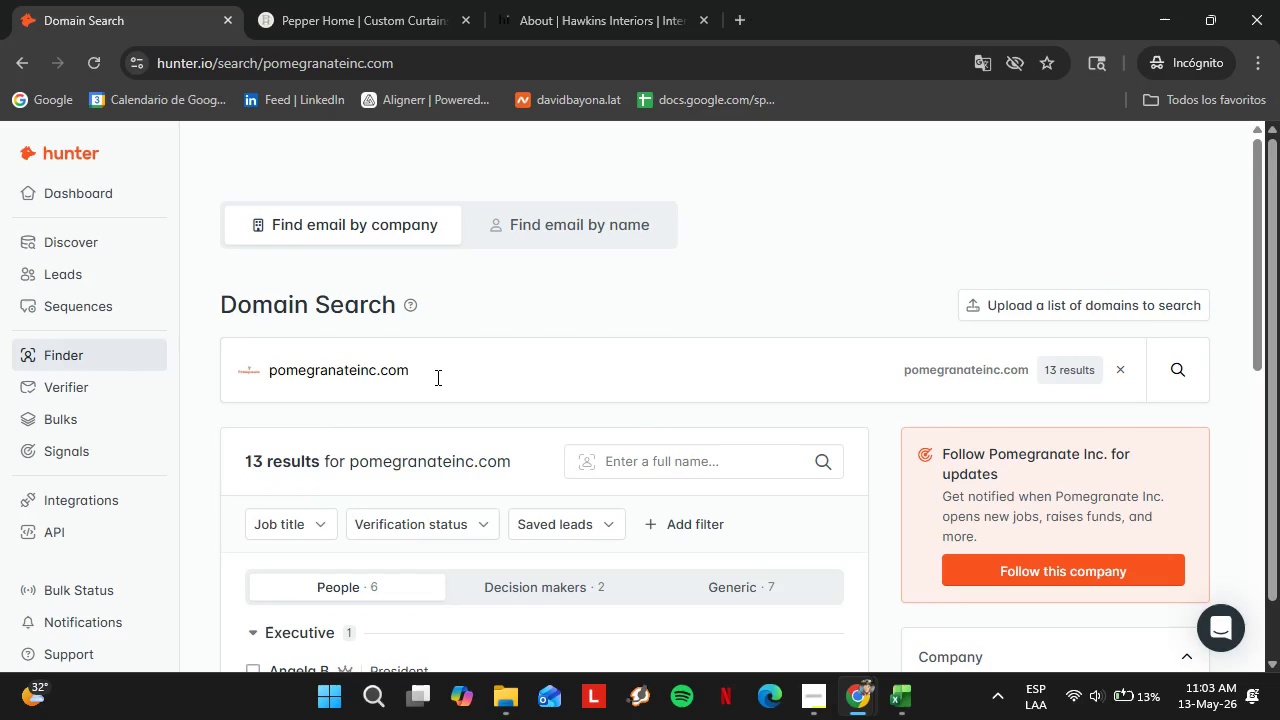 
scroll: coordinate [525, 372], scroll_direction: down, amount: 4.0
 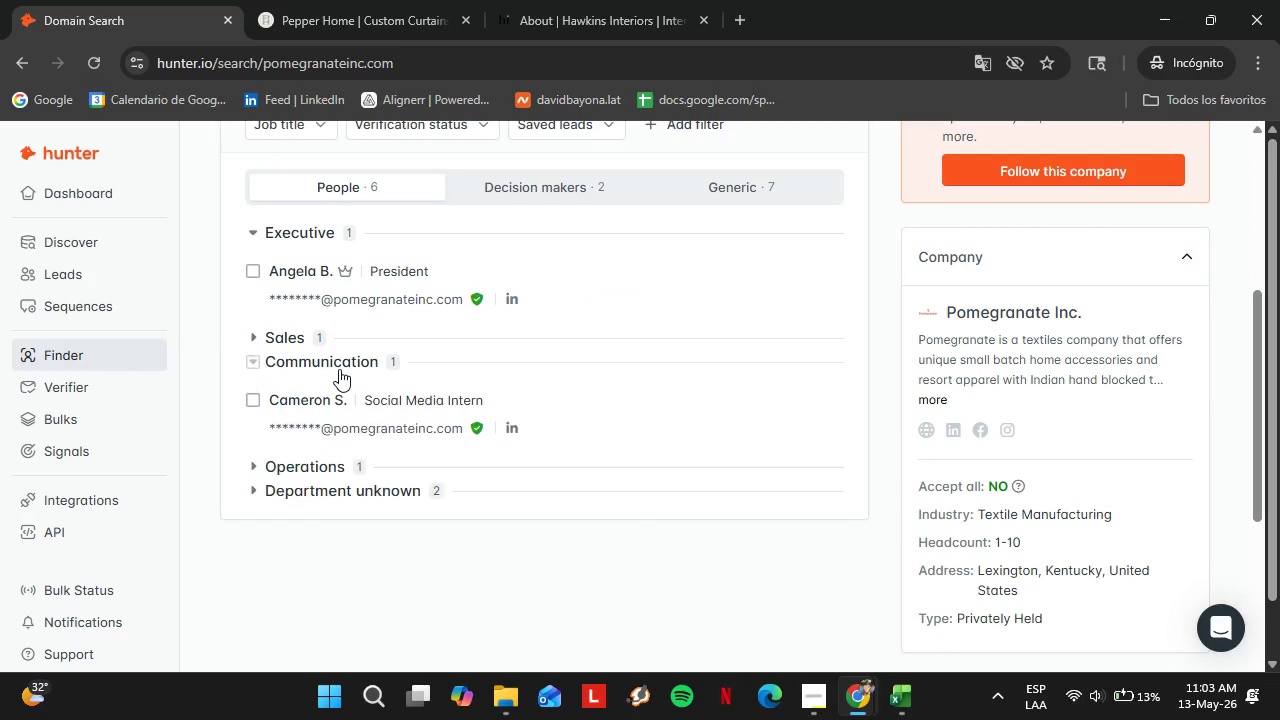 
double_click([339, 369])
 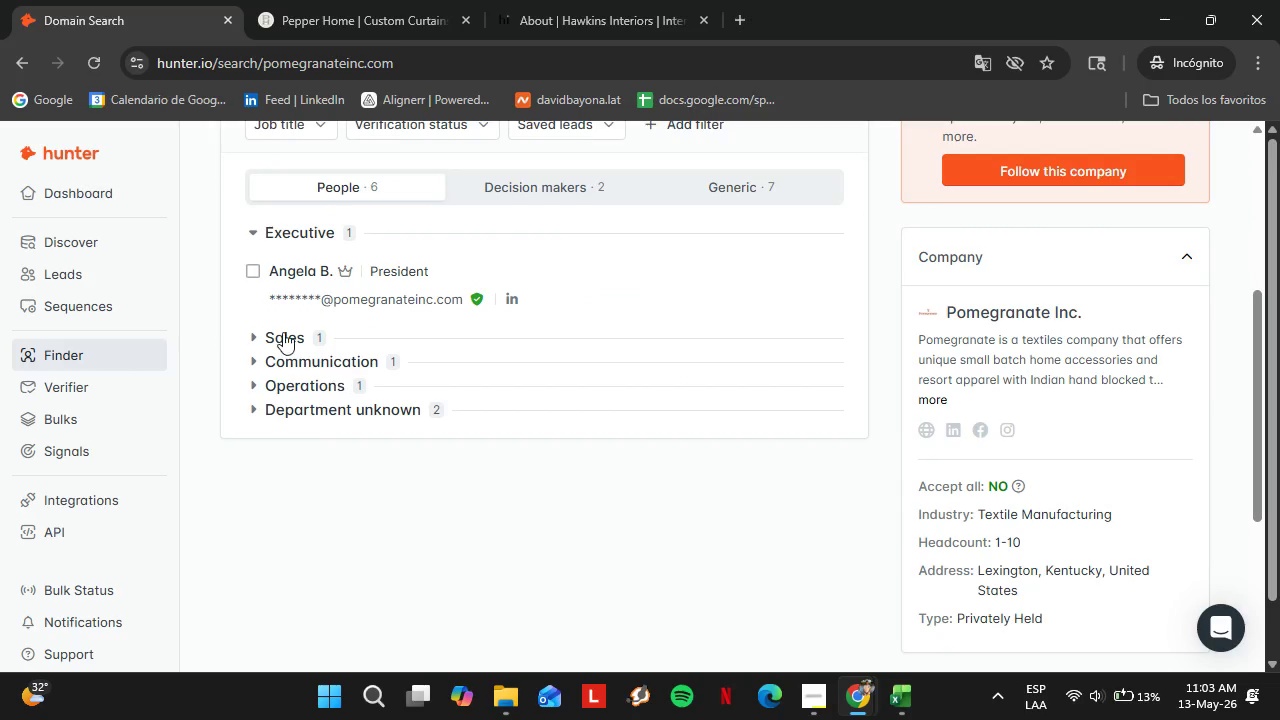 
triple_click([283, 332])
 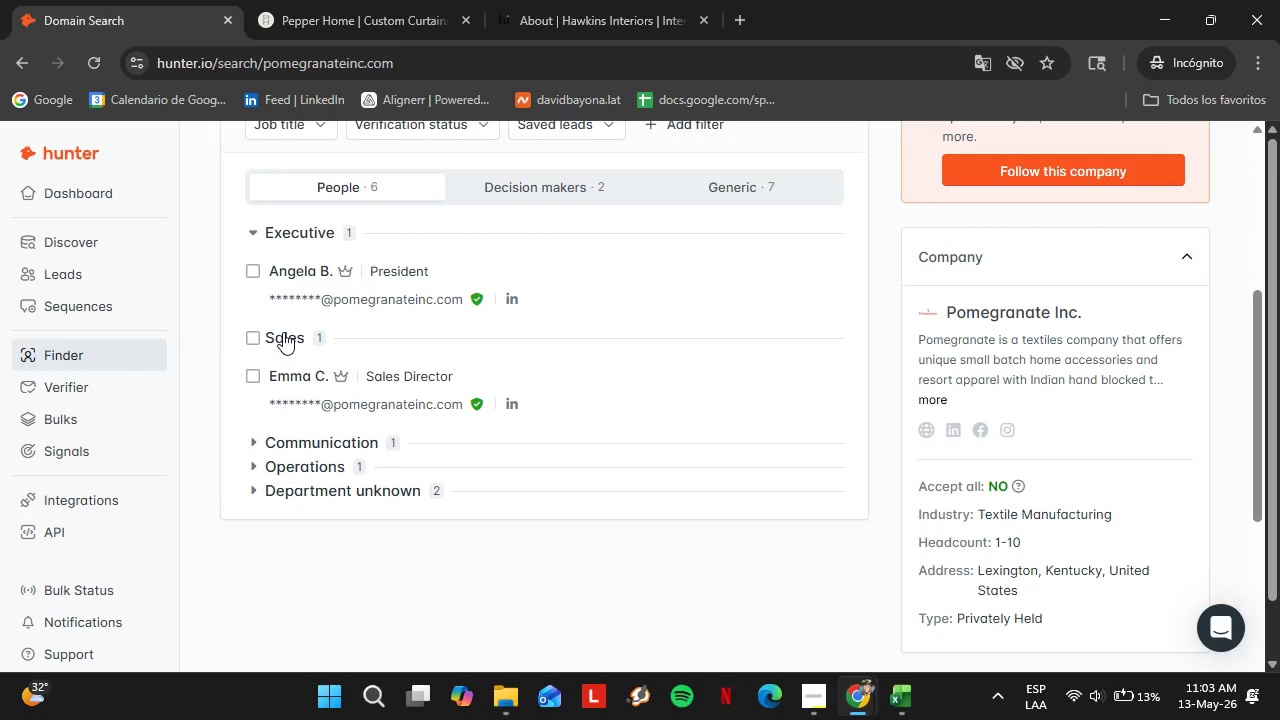 
triple_click([283, 332])
 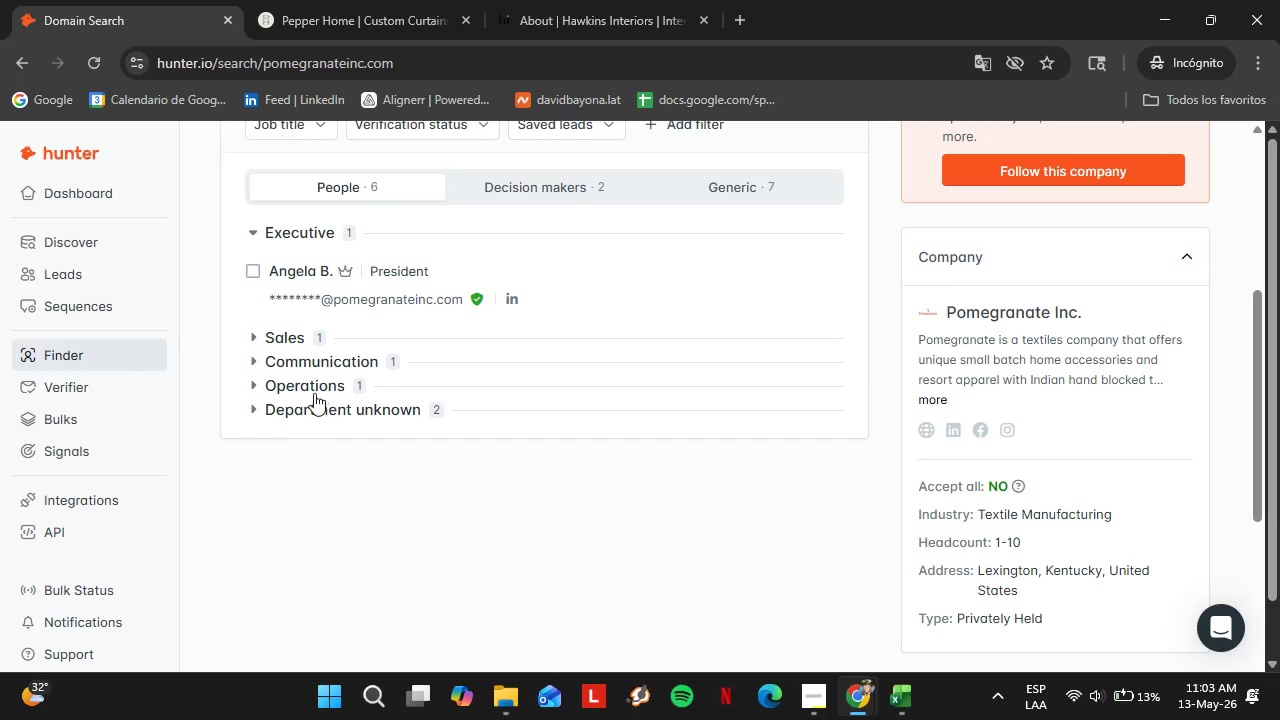 
left_click([310, 389])
 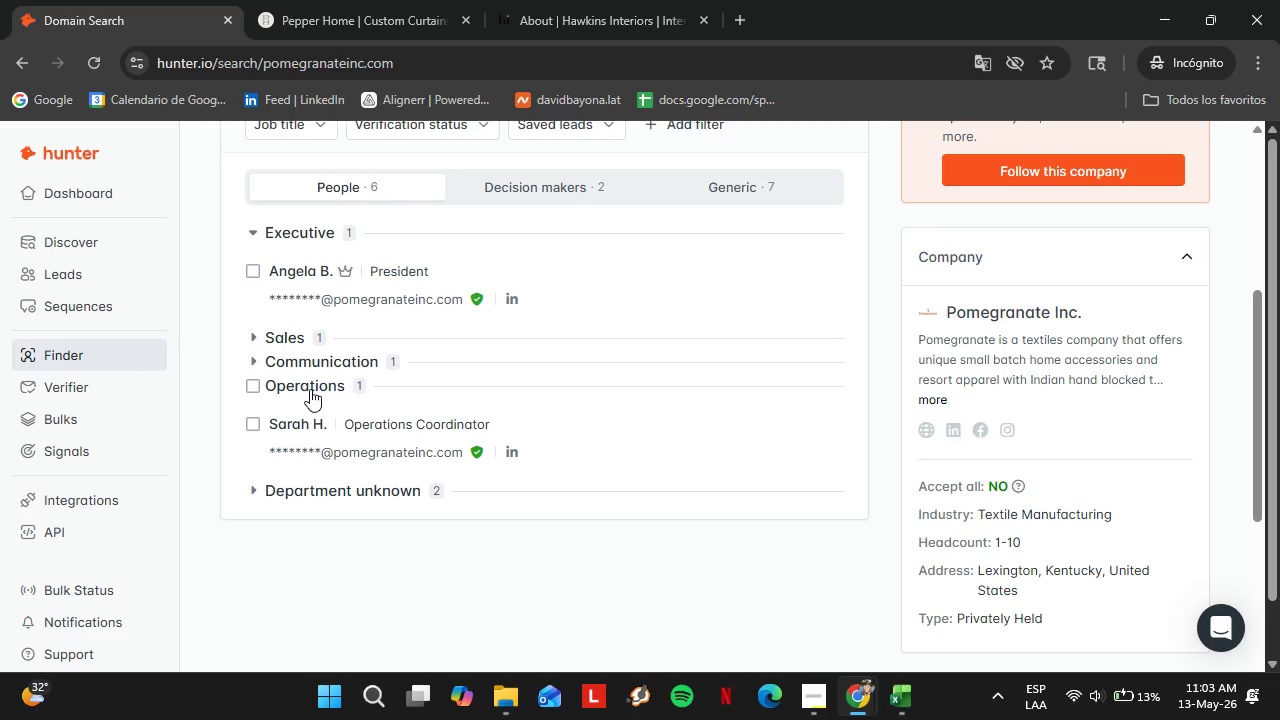 
left_click([310, 389])
 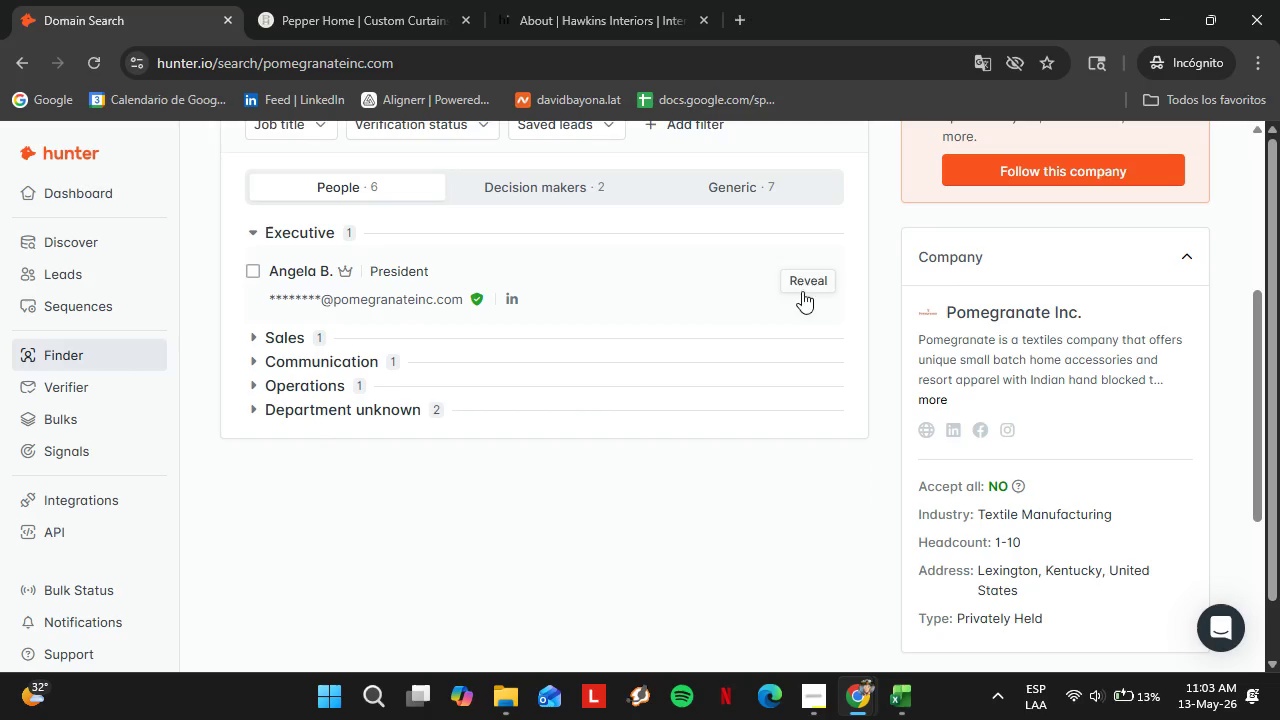 
scroll: coordinate [612, 339], scroll_direction: up, amount: 2.0
 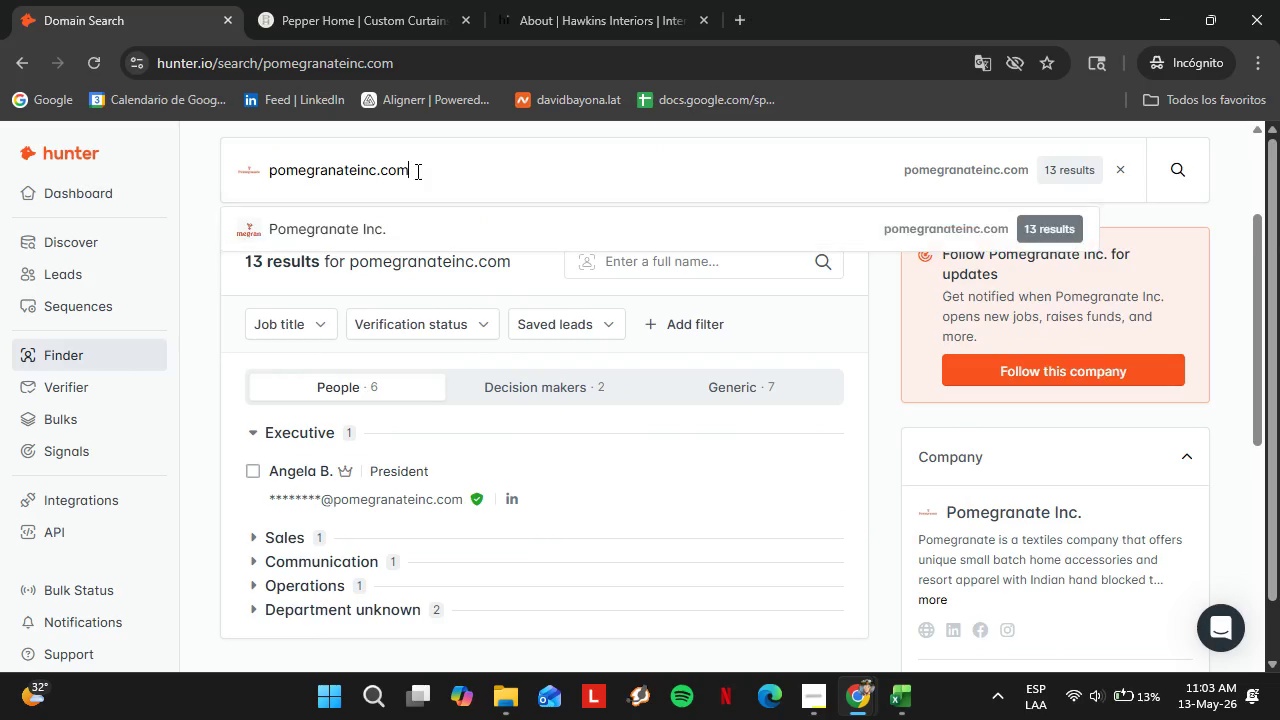 
double_click([416, 171])
 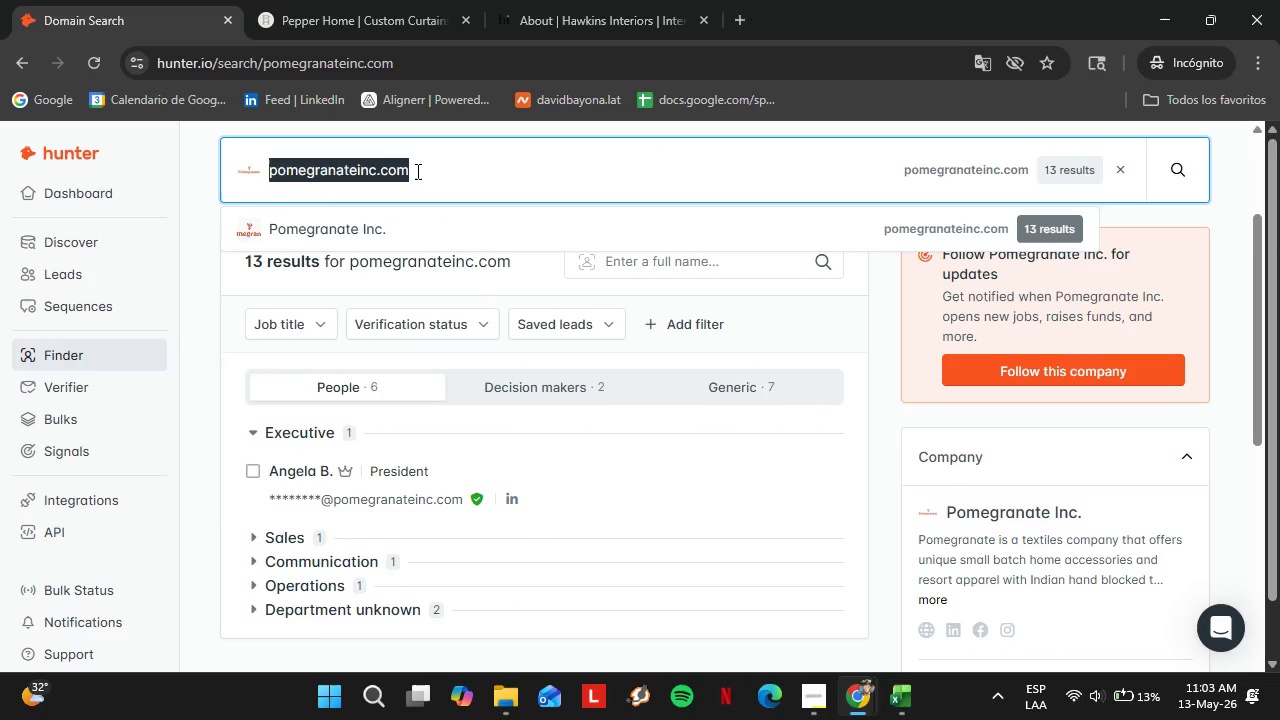 
triple_click([416, 171])
 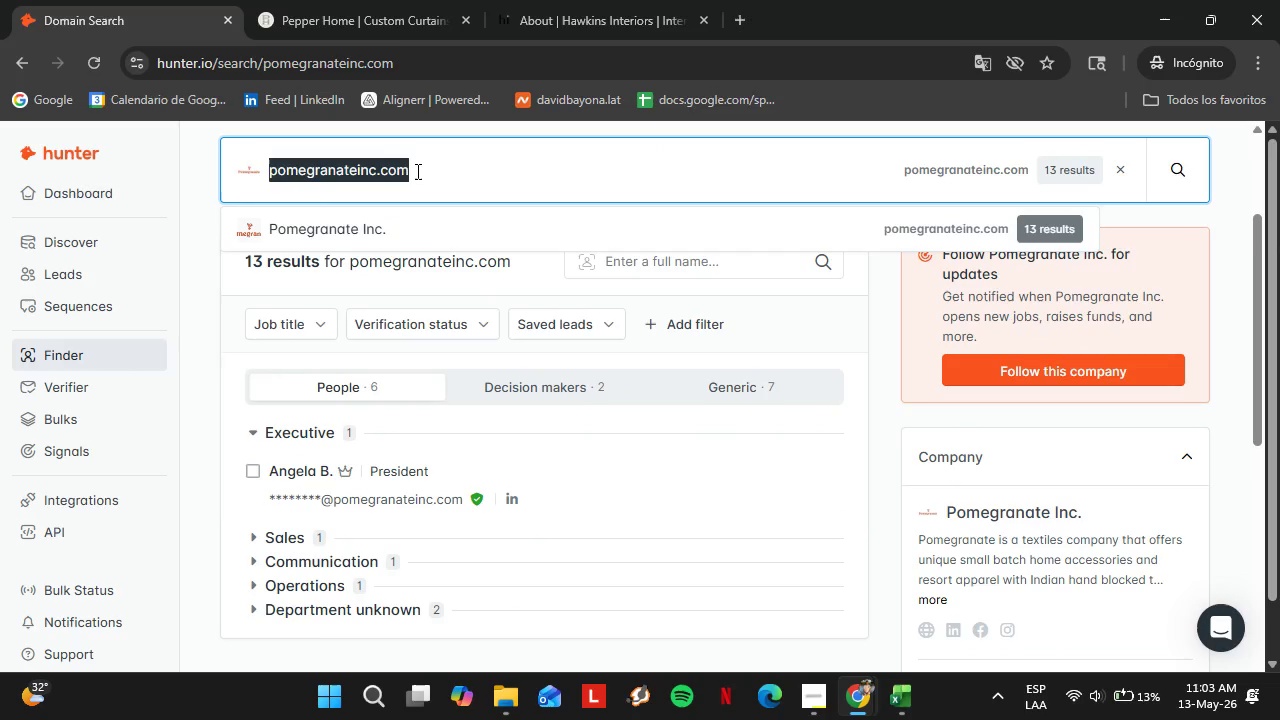 
type(portk)
key(Backspace)
type(landaproncompany.com)
 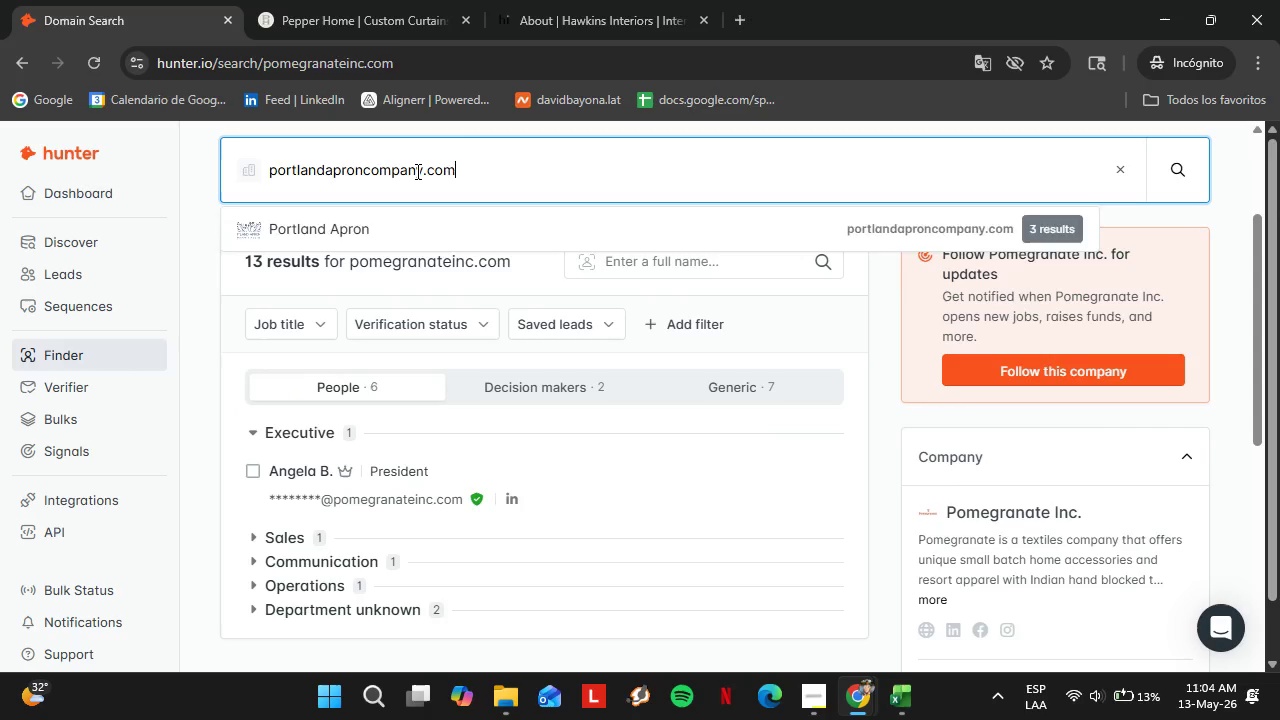 
key(Enter)
 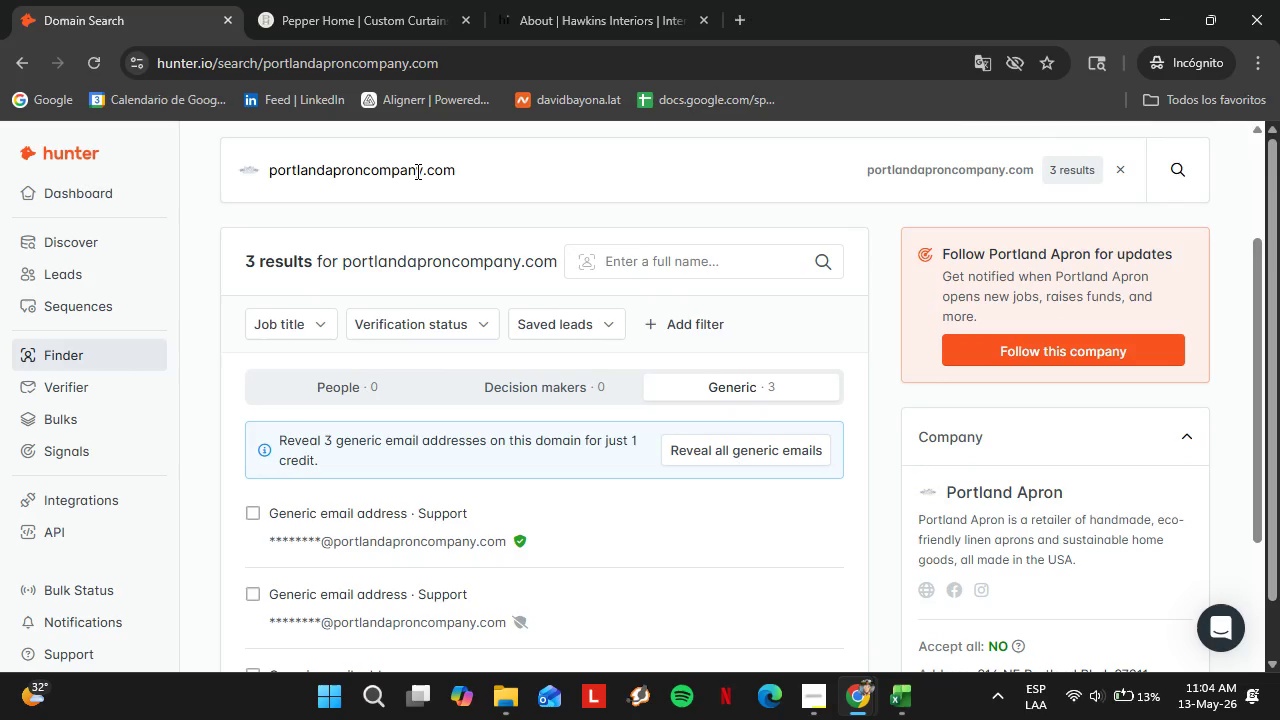 
double_click([416, 171])
 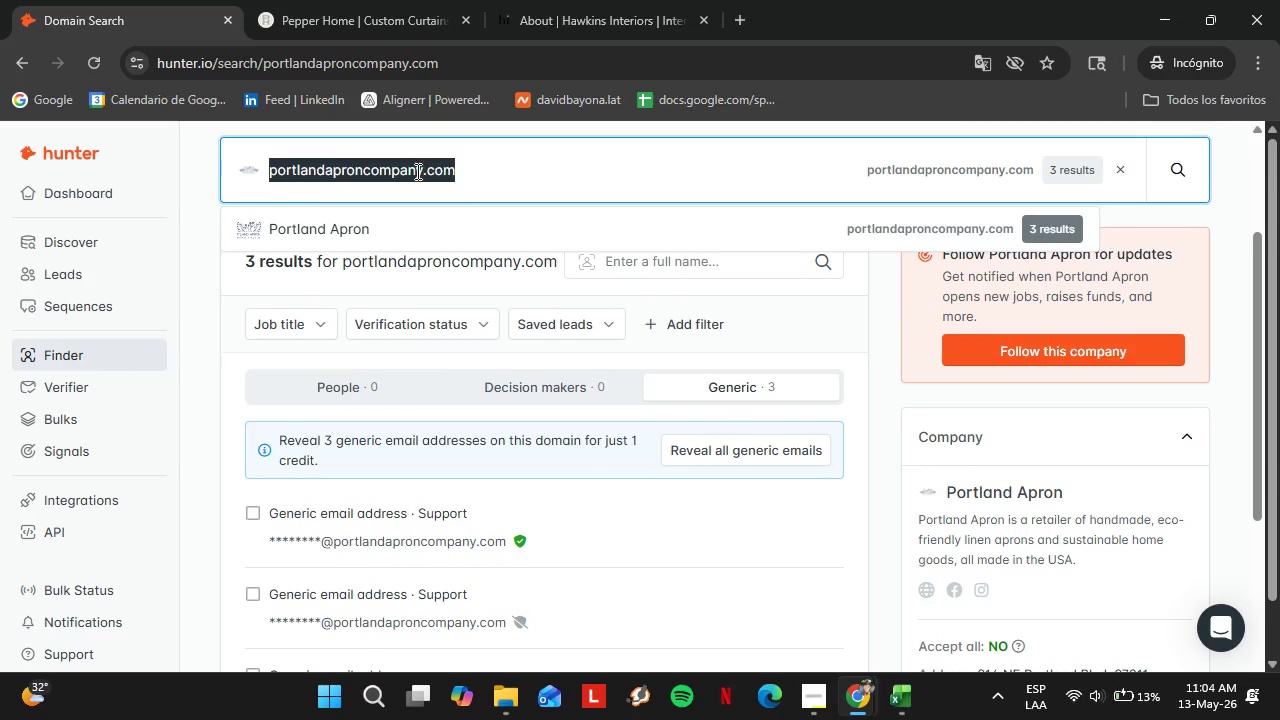 
triple_click([416, 171])
 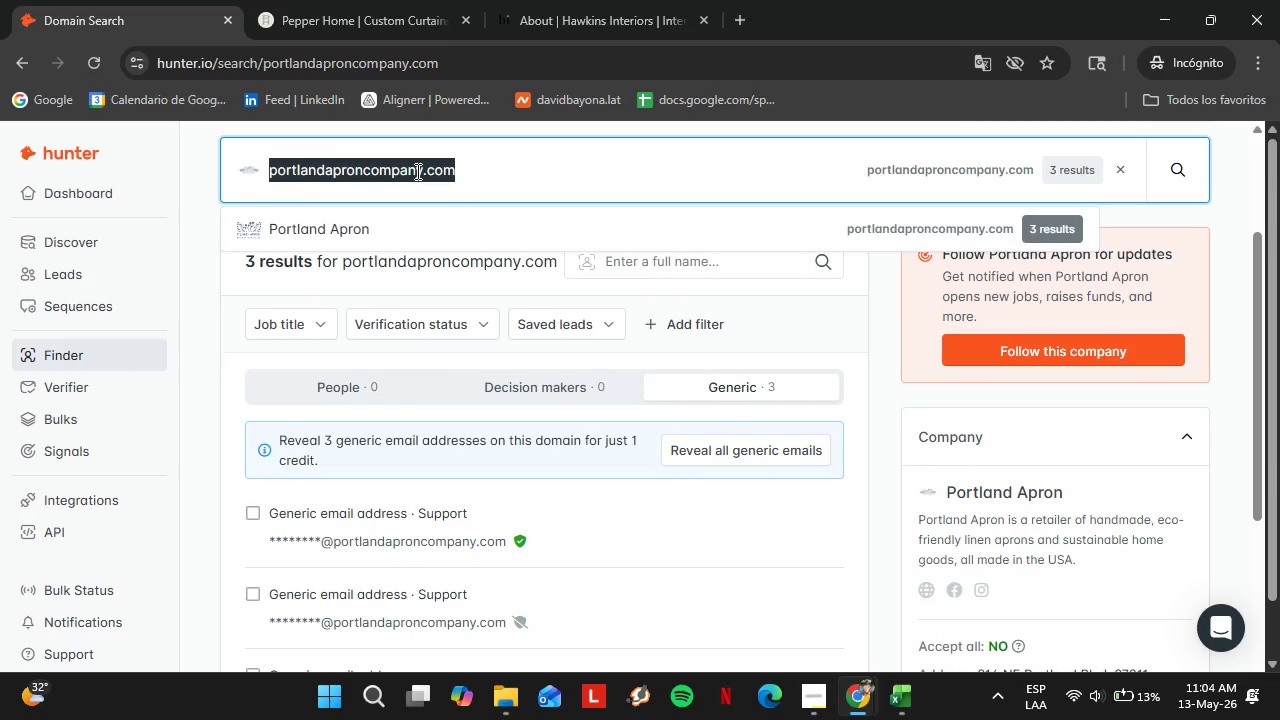 
type(quietlinesdesign.com)
 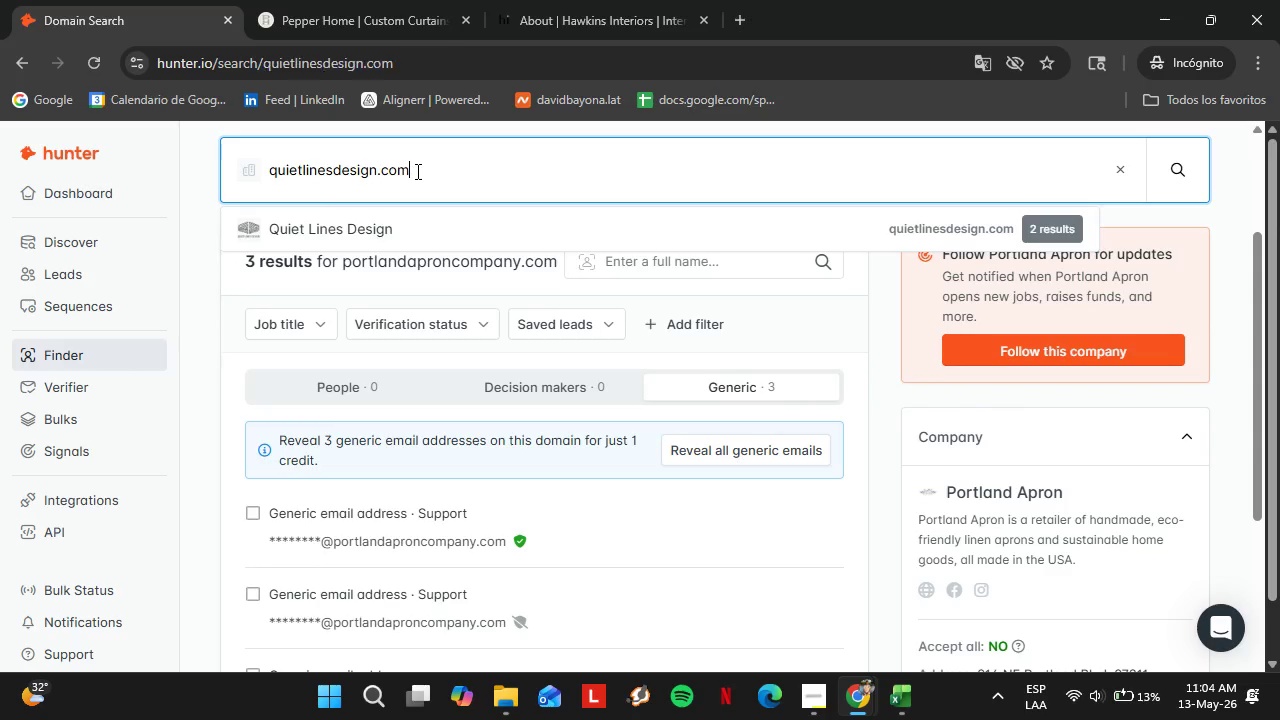 
key(Enter)
 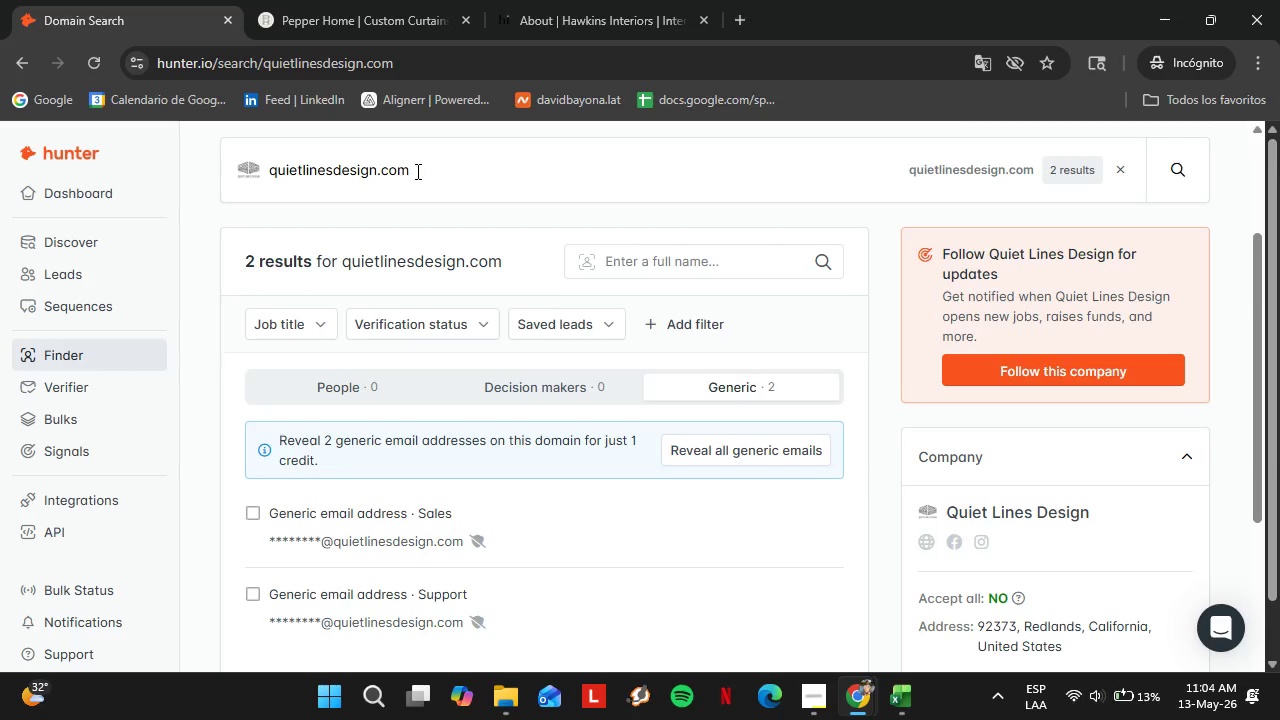 
double_click([416, 171])
 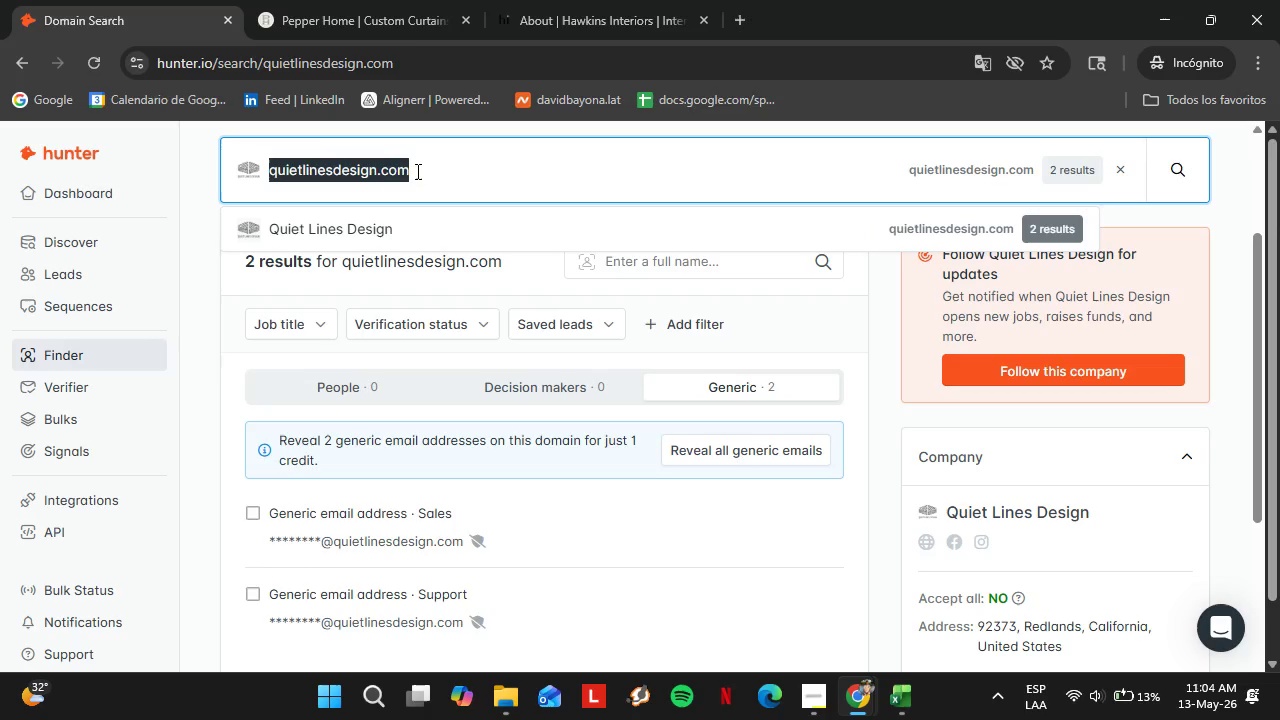 
triple_click([416, 171])
 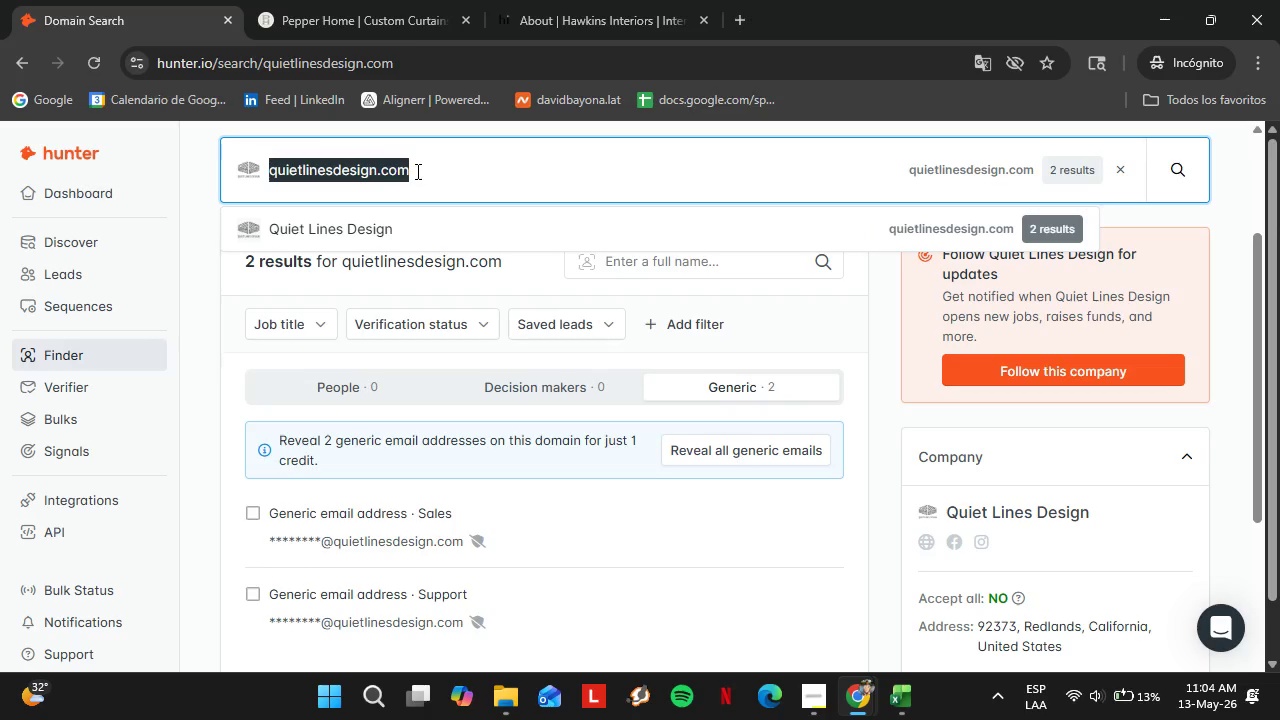 
type(rebeccaatwood.com)
 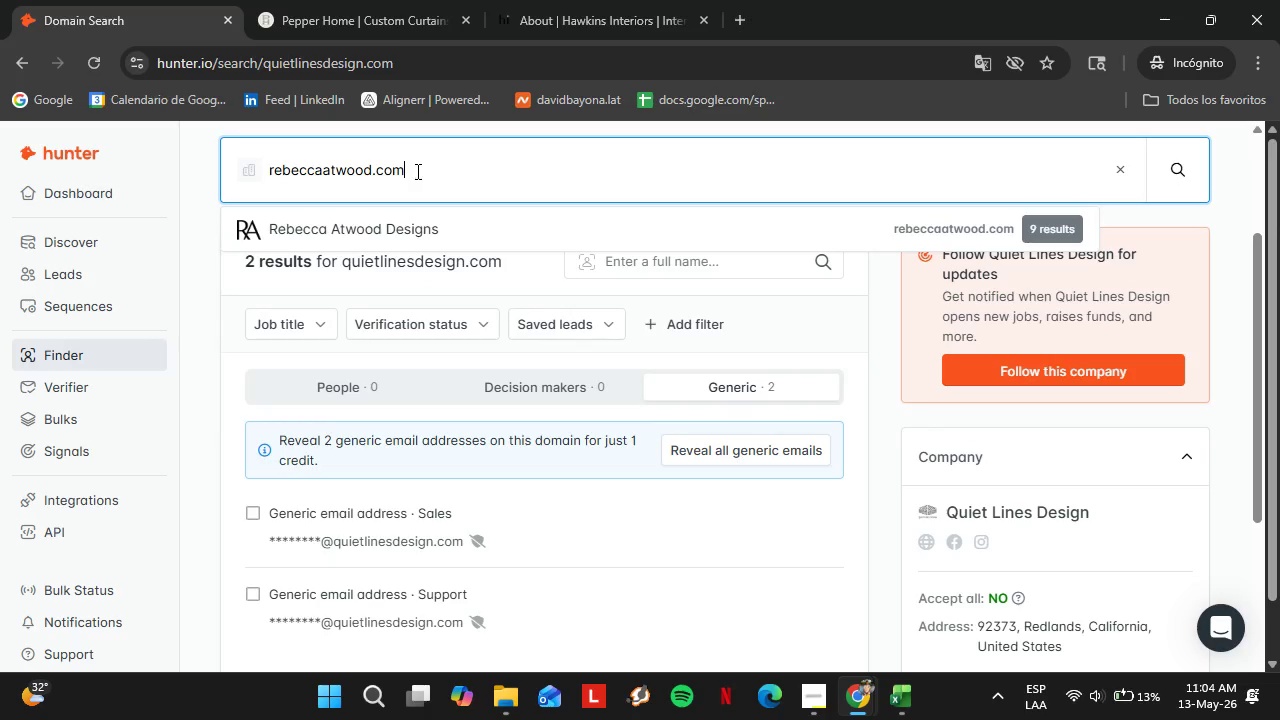 
key(Enter)
 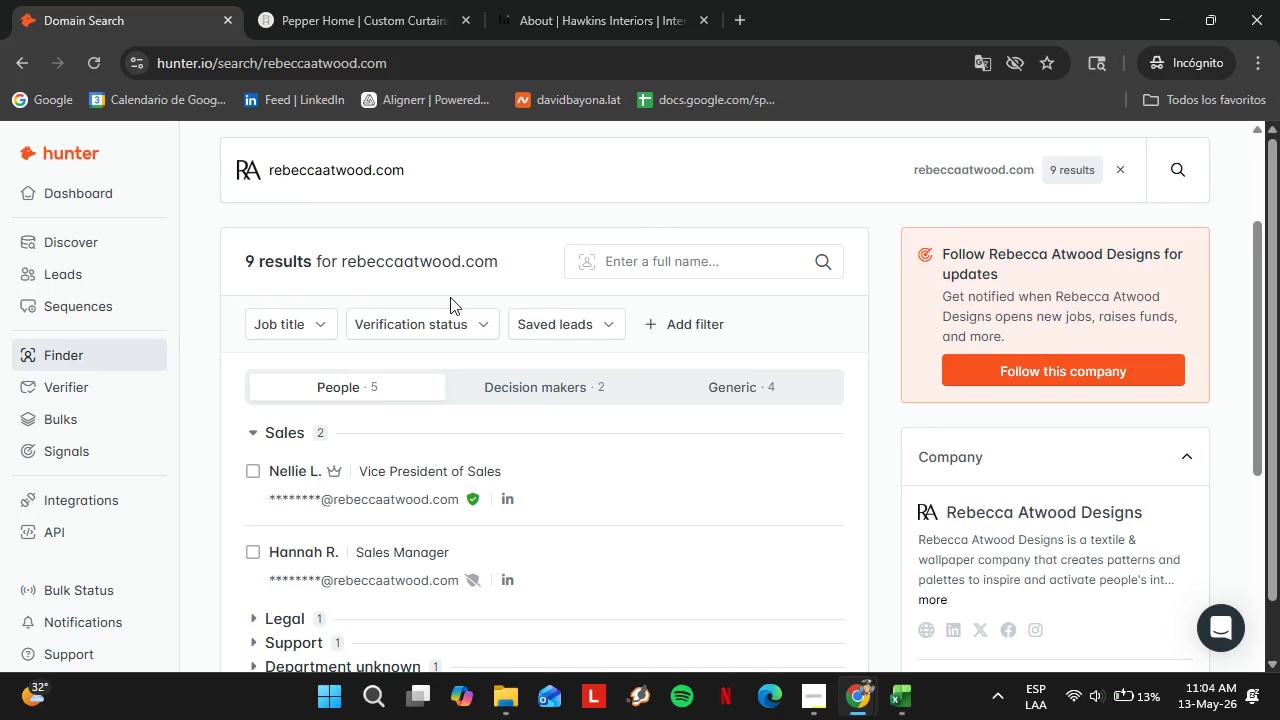 
scroll: coordinate [435, 325], scroll_direction: down, amount: 2.0
 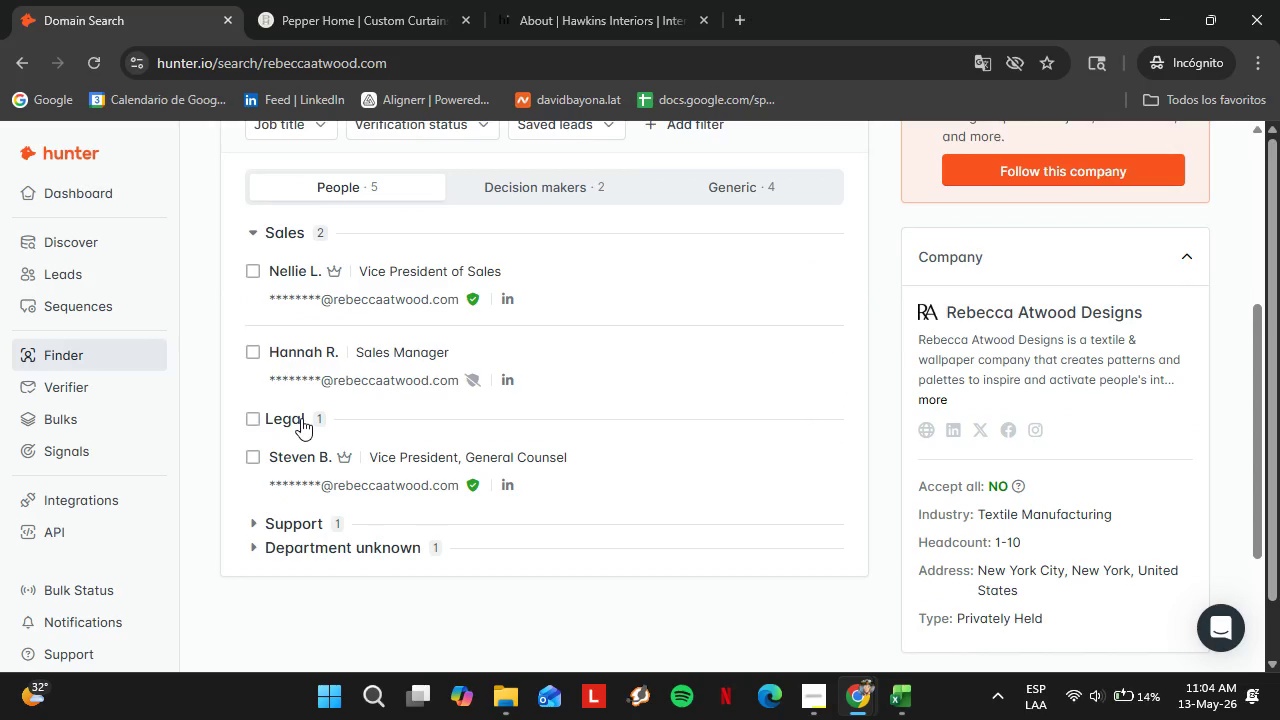 
double_click([301, 418])
 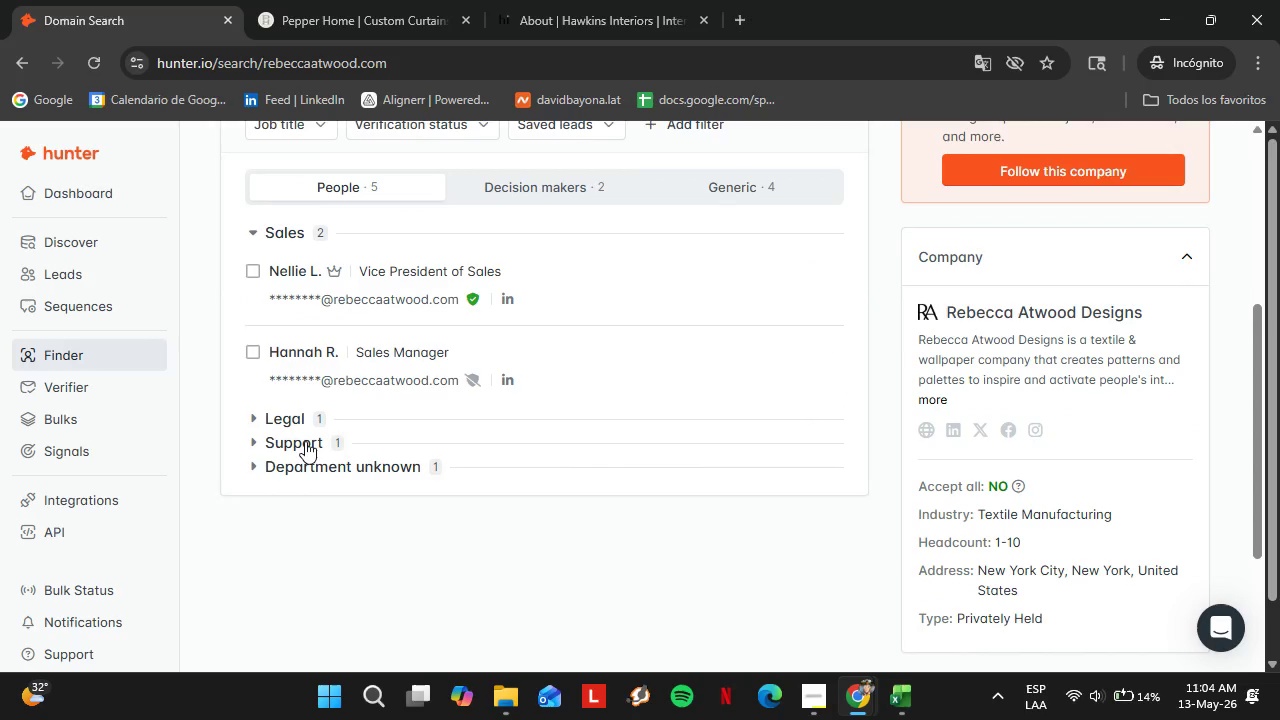 
triple_click([305, 441])
 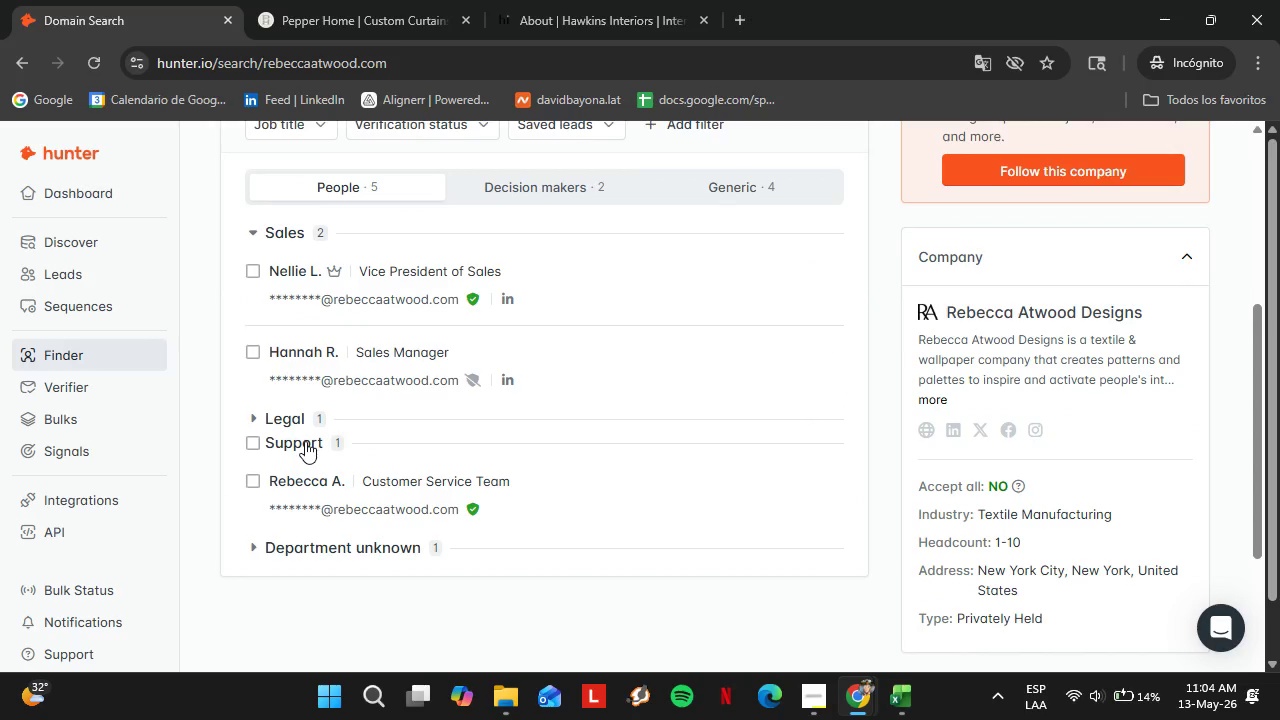 
triple_click([305, 441])
 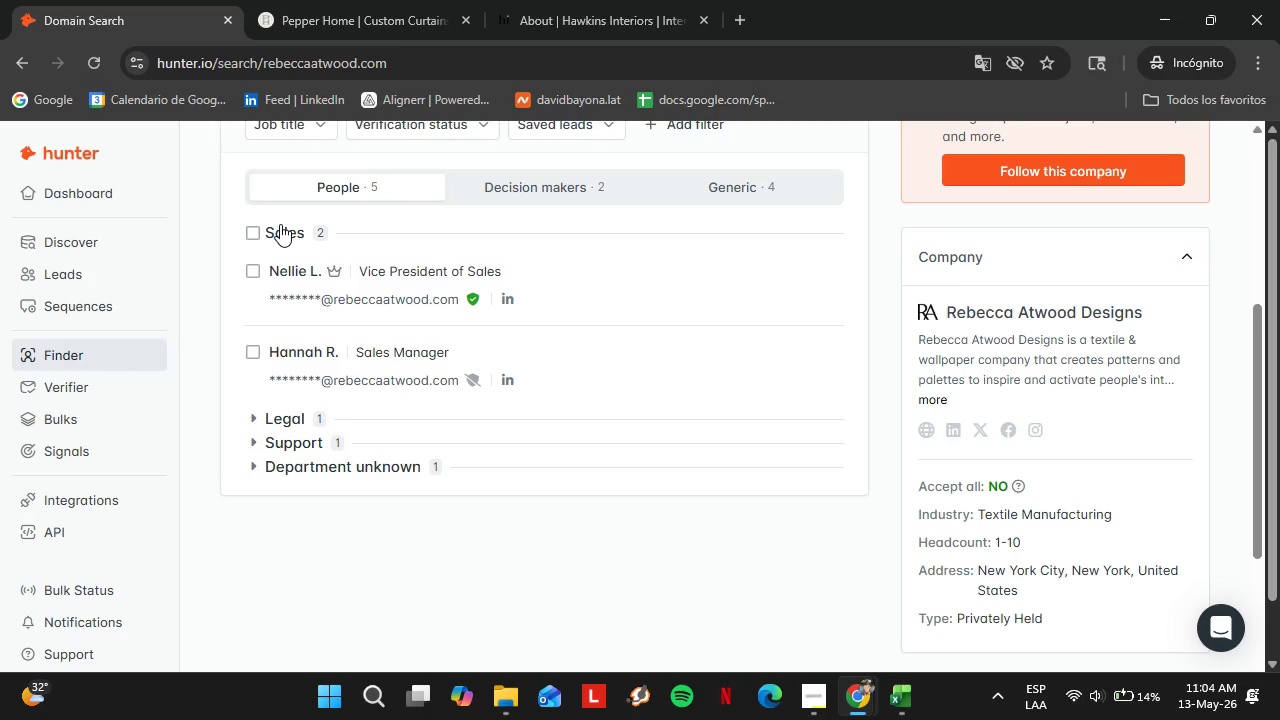 
left_click([280, 226])
 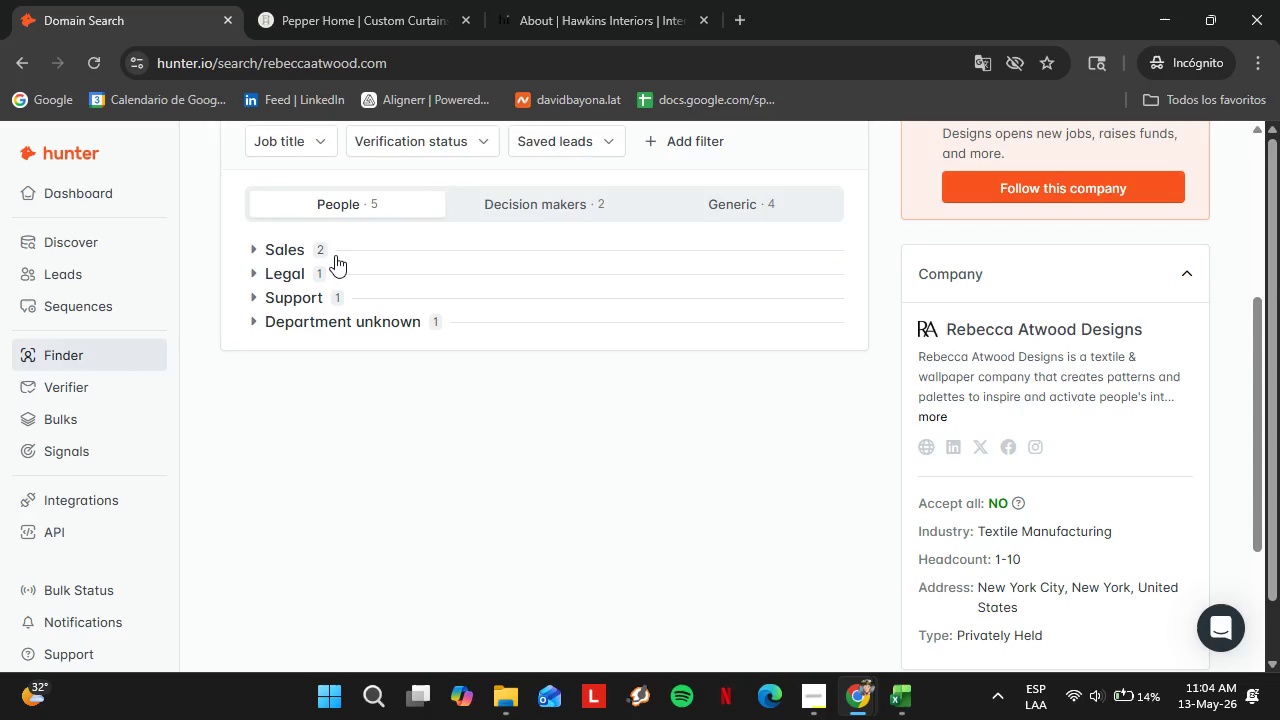 
scroll: coordinate [335, 255], scroll_direction: up, amount: 3.0
 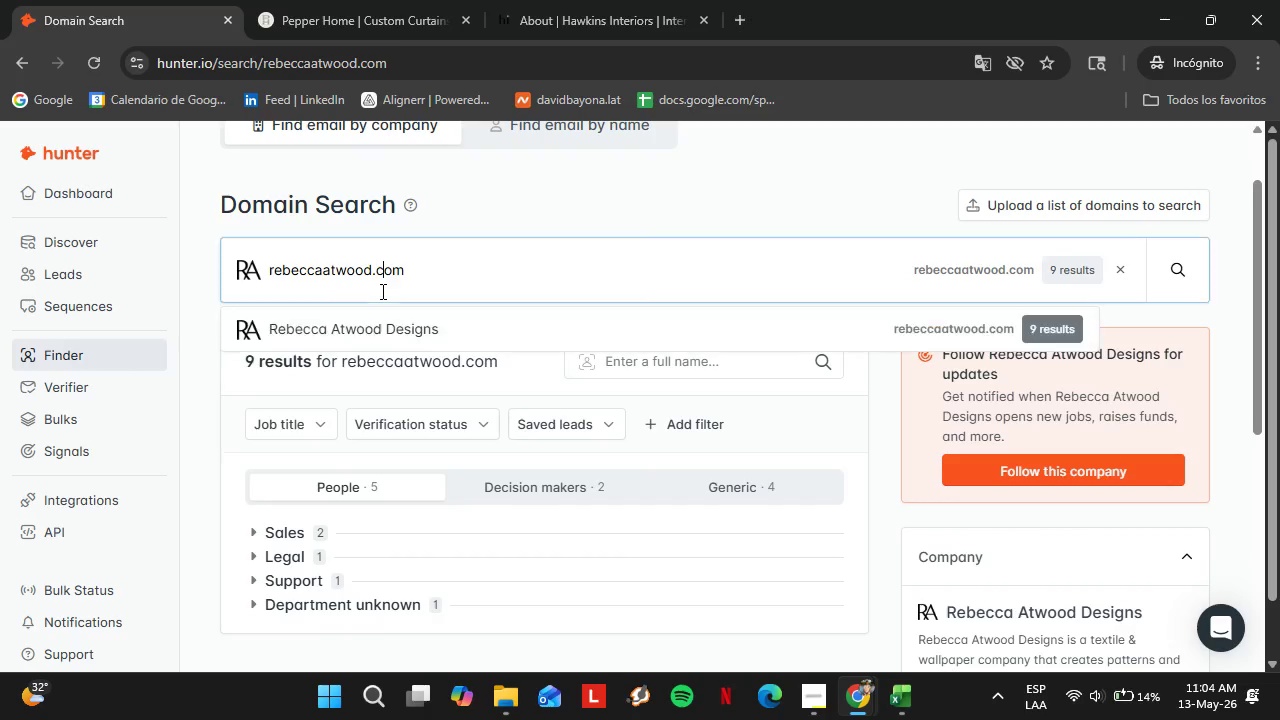 
double_click([381, 291])
 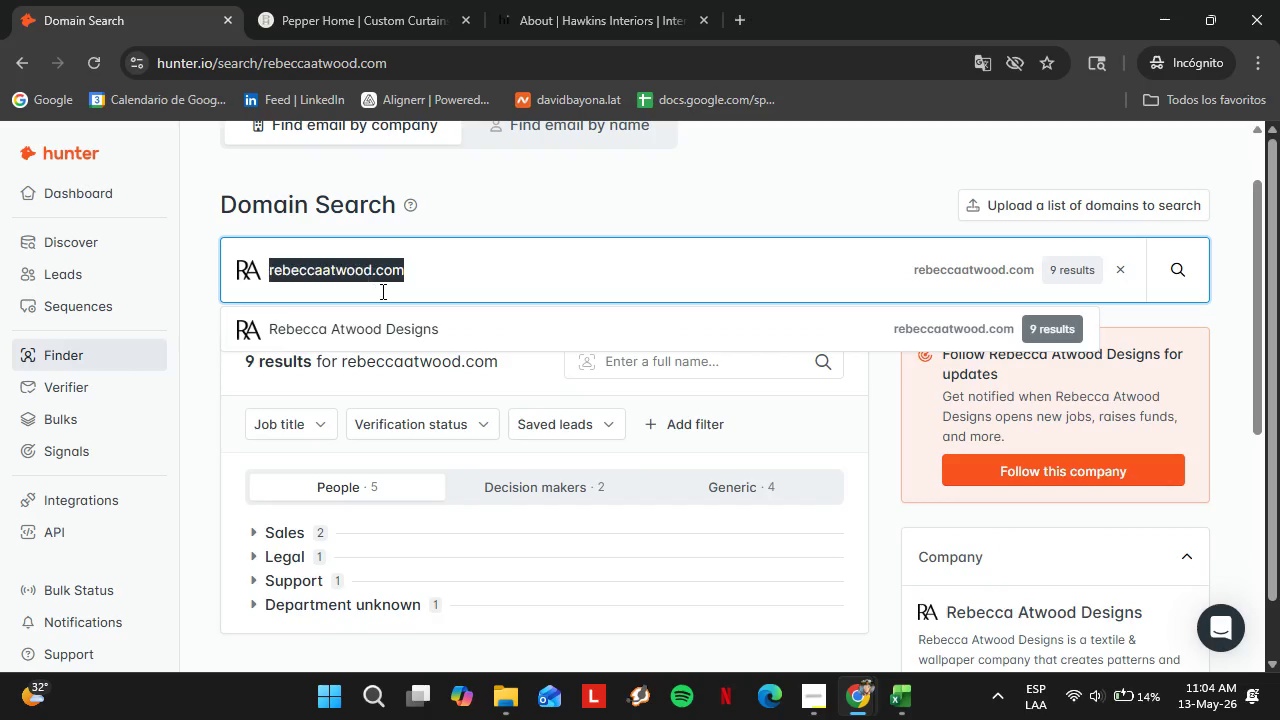 
triple_click([381, 291])
 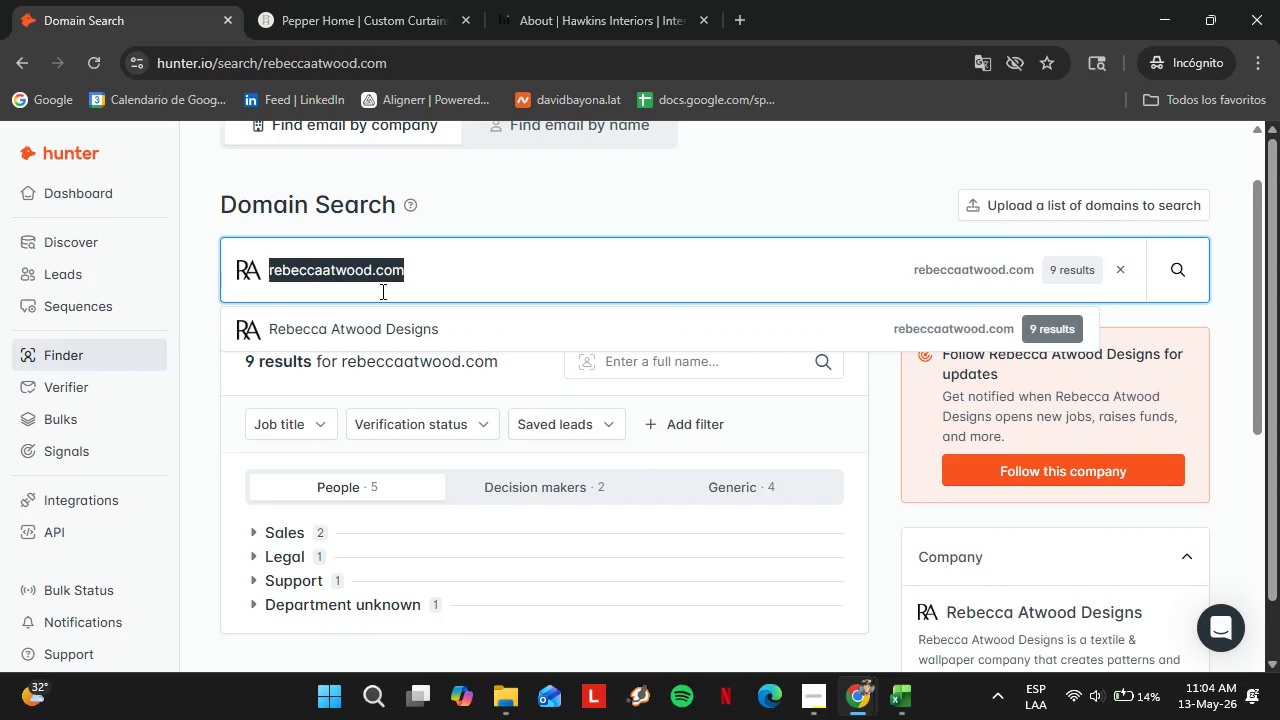 
type(relishdecor.com)
 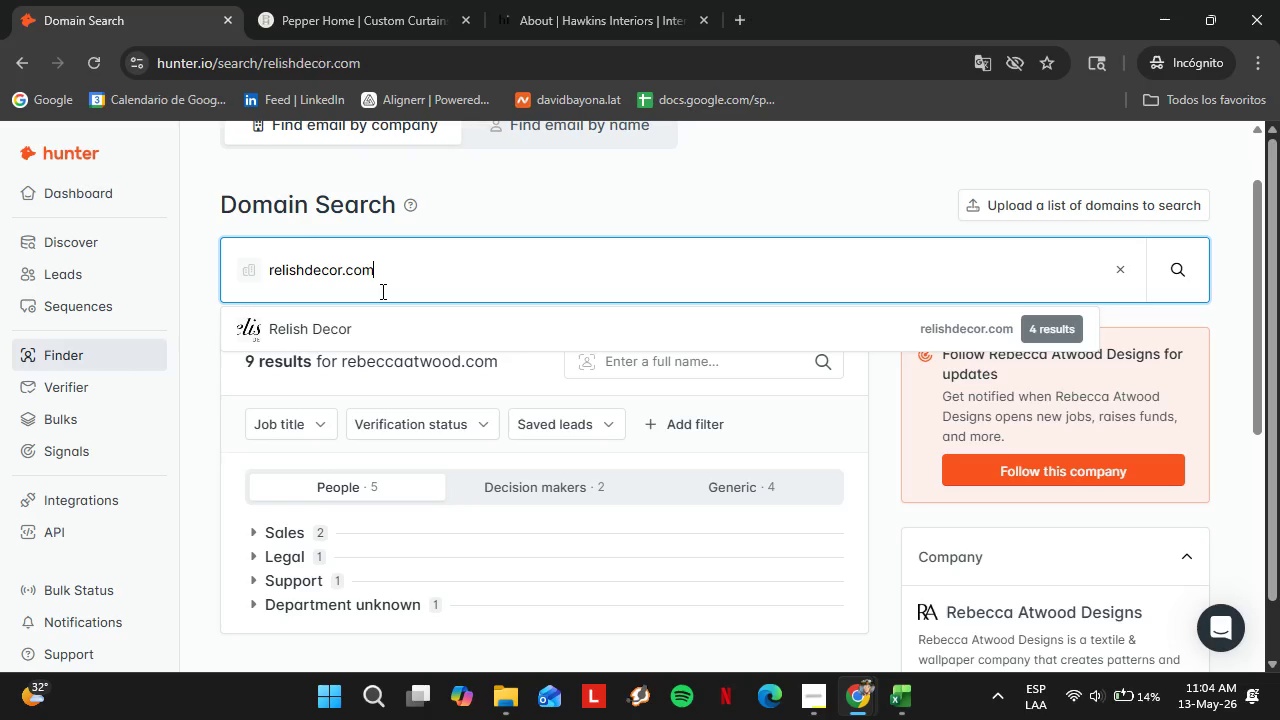 
key(Enter)
 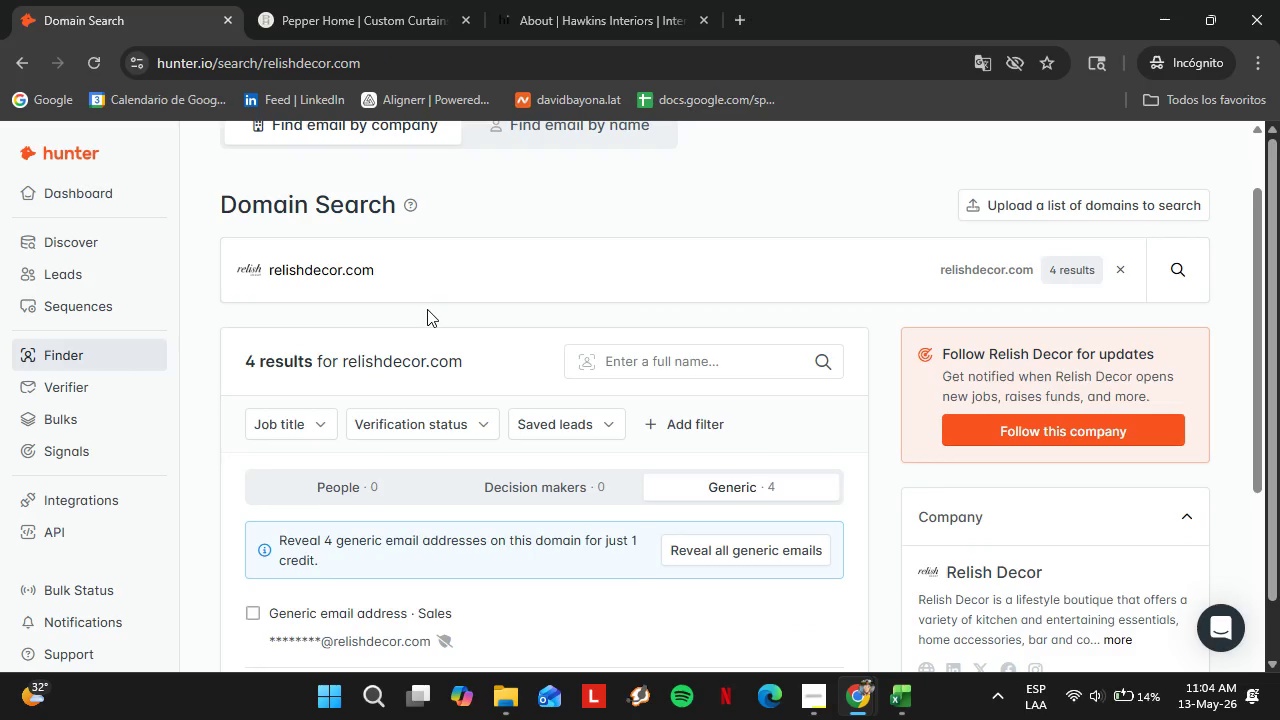 
double_click([403, 267])
 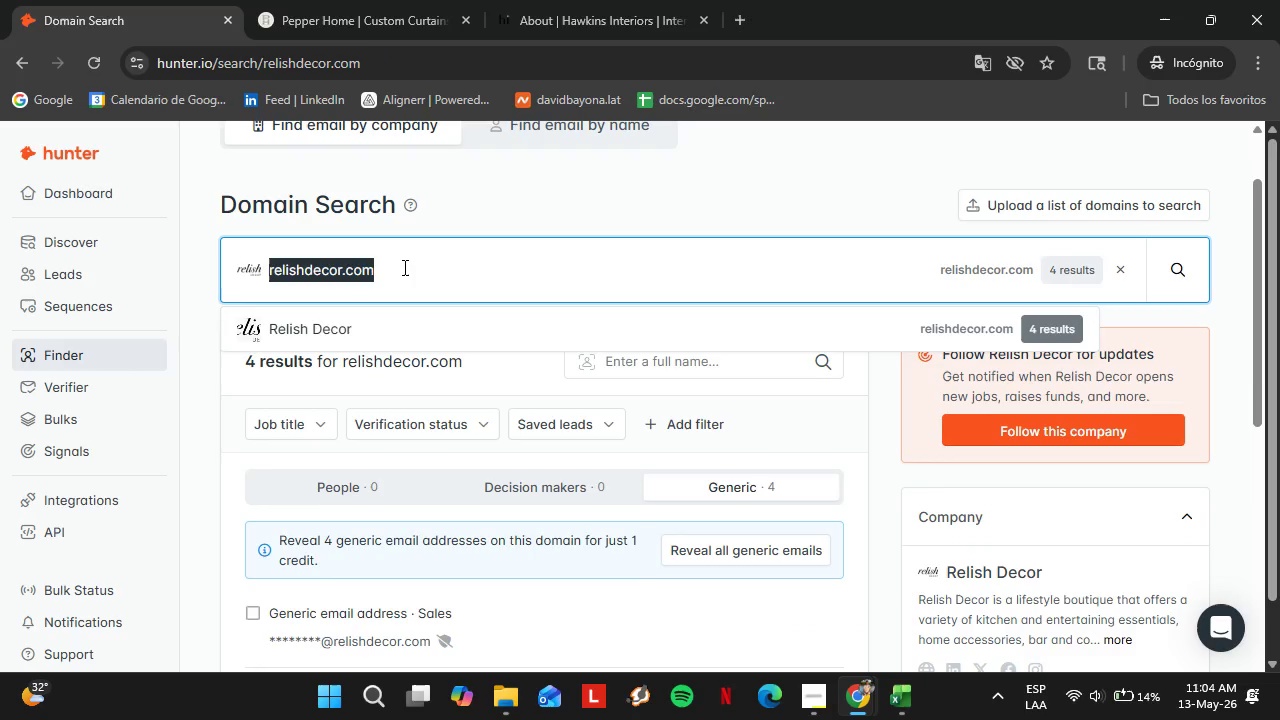 
triple_click([403, 267])
 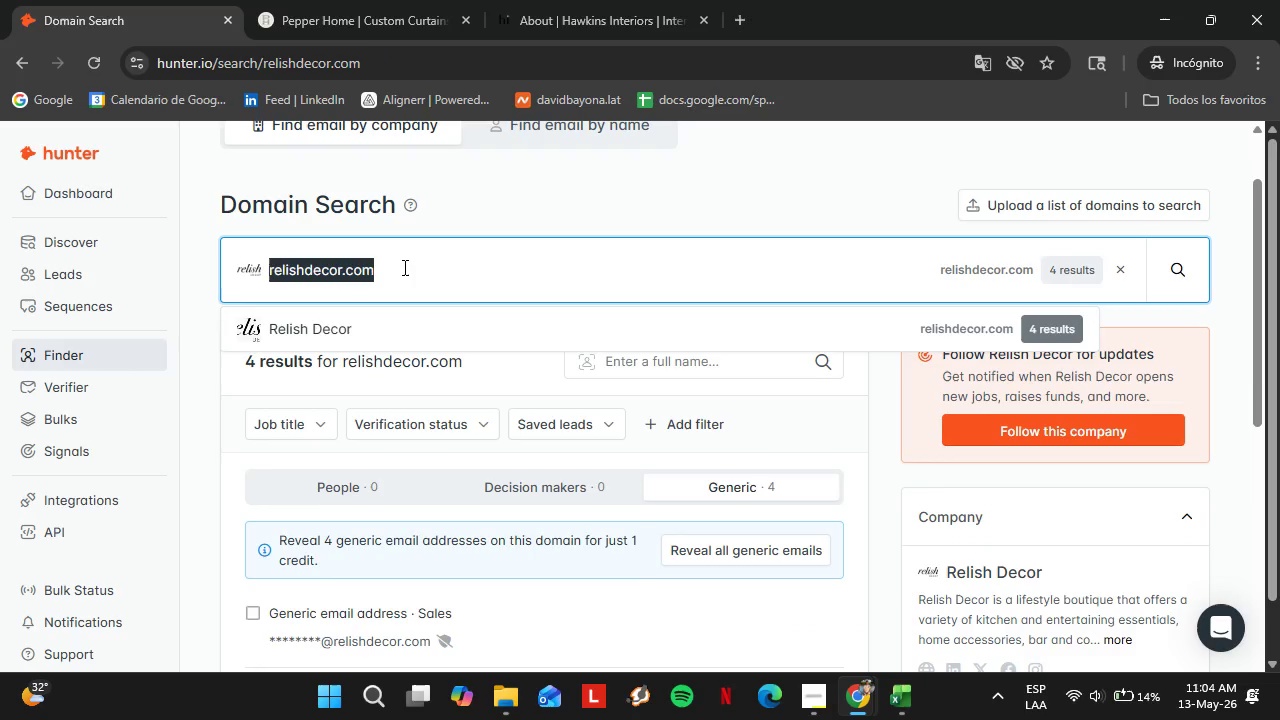 
type(roamvintage.com)
 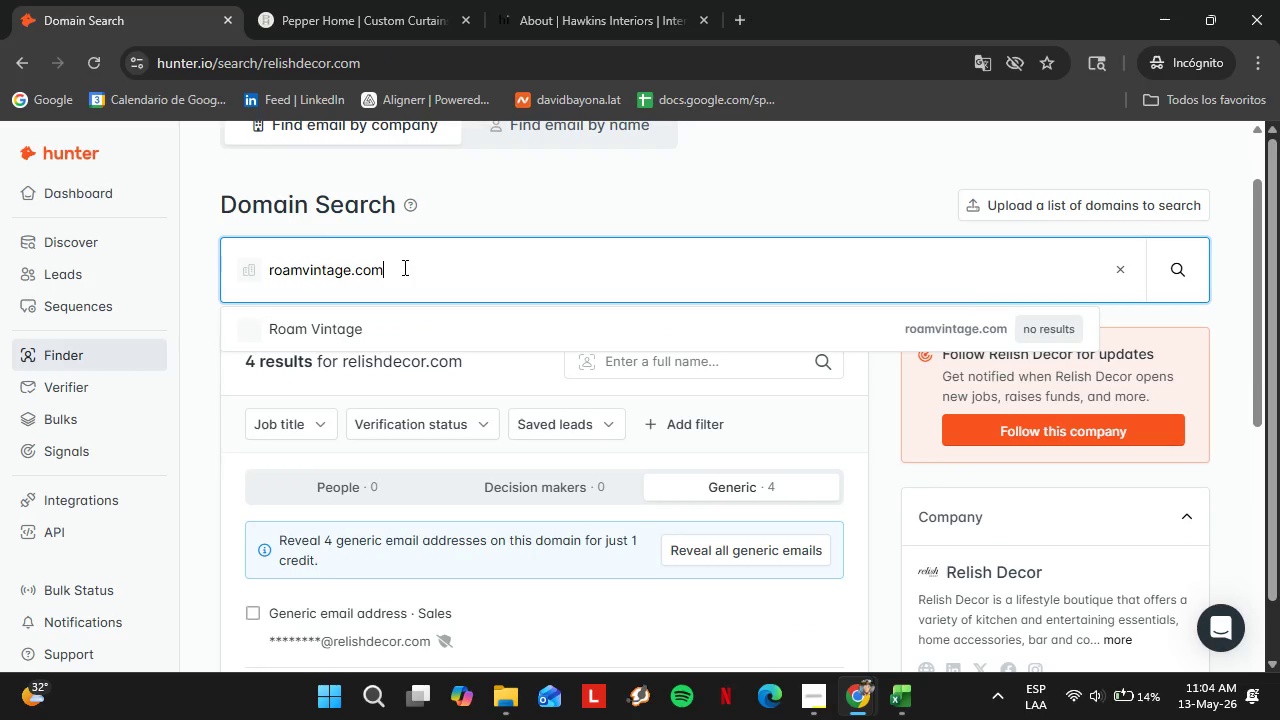 
key(Enter)
 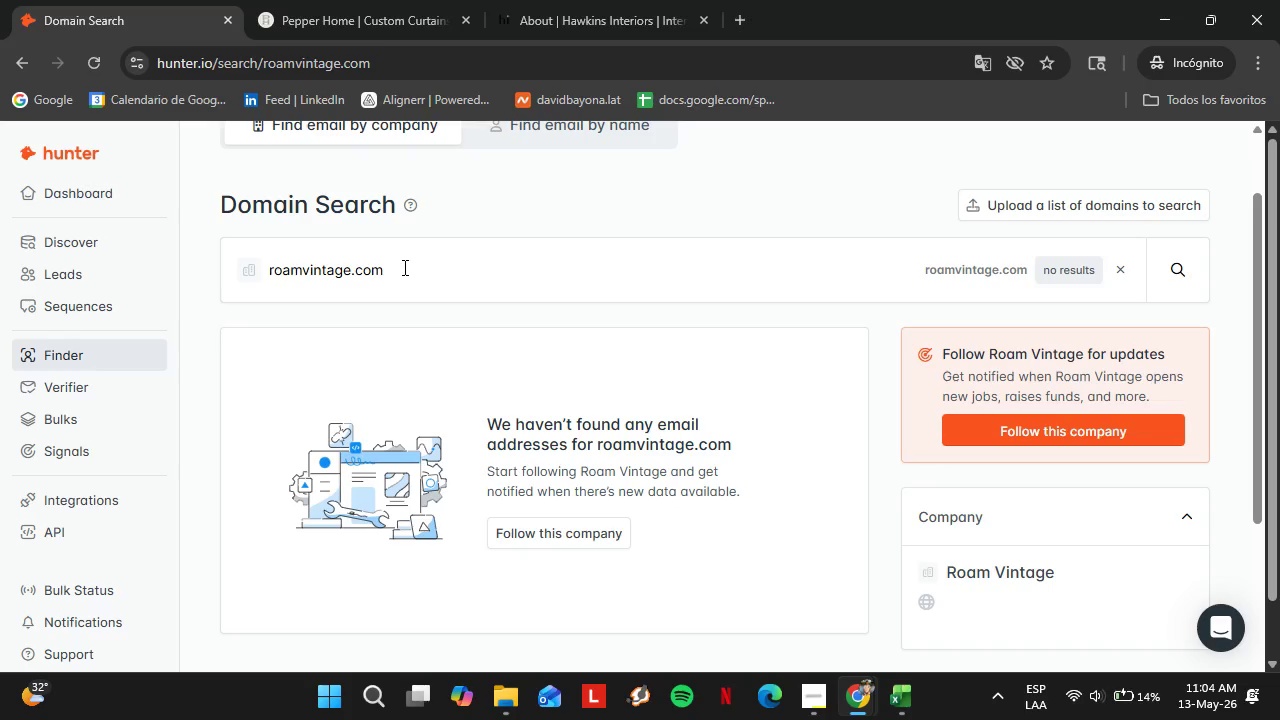 
left_click([403, 267])
 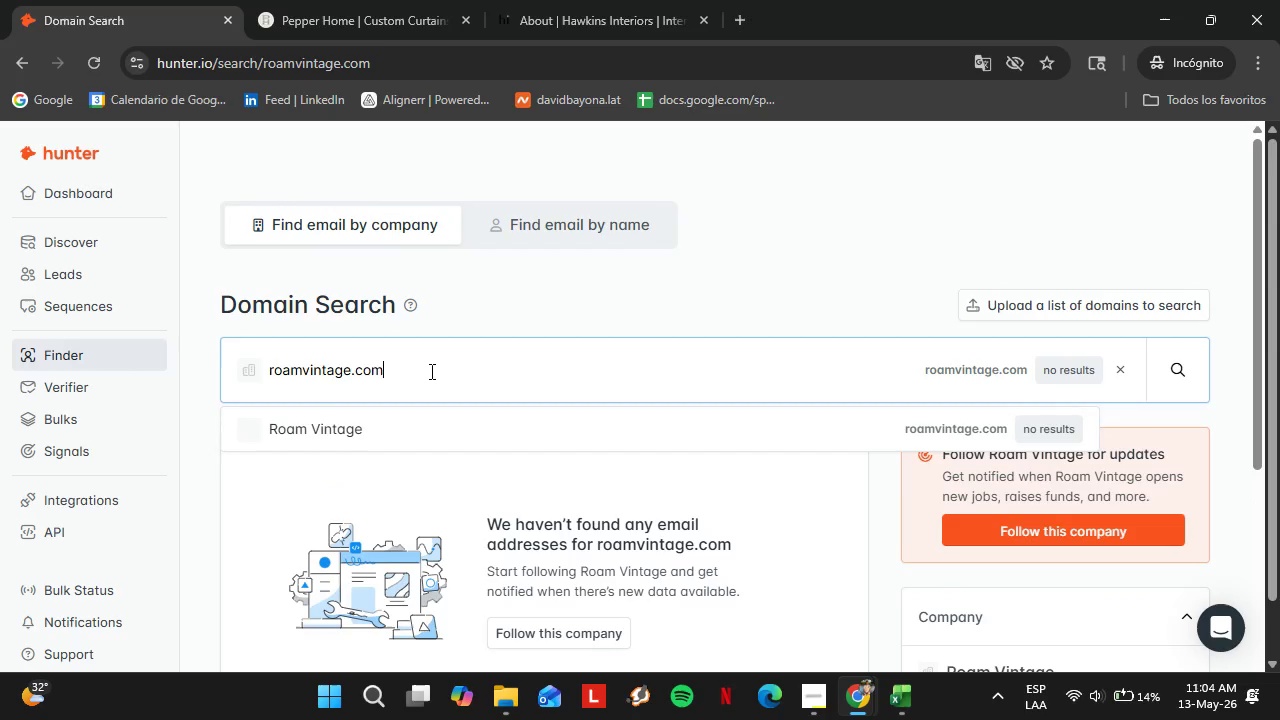 
scroll: coordinate [403, 267], scroll_direction: up, amount: 1.0
 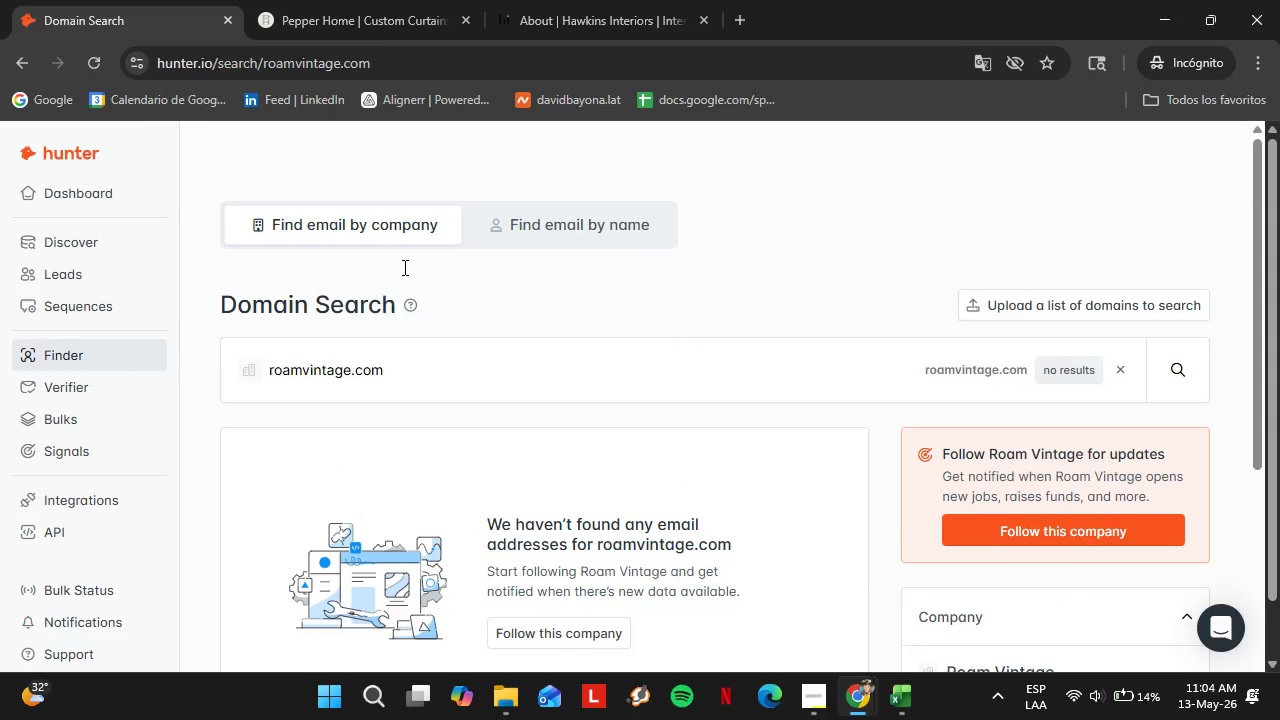 
double_click([430, 371])
 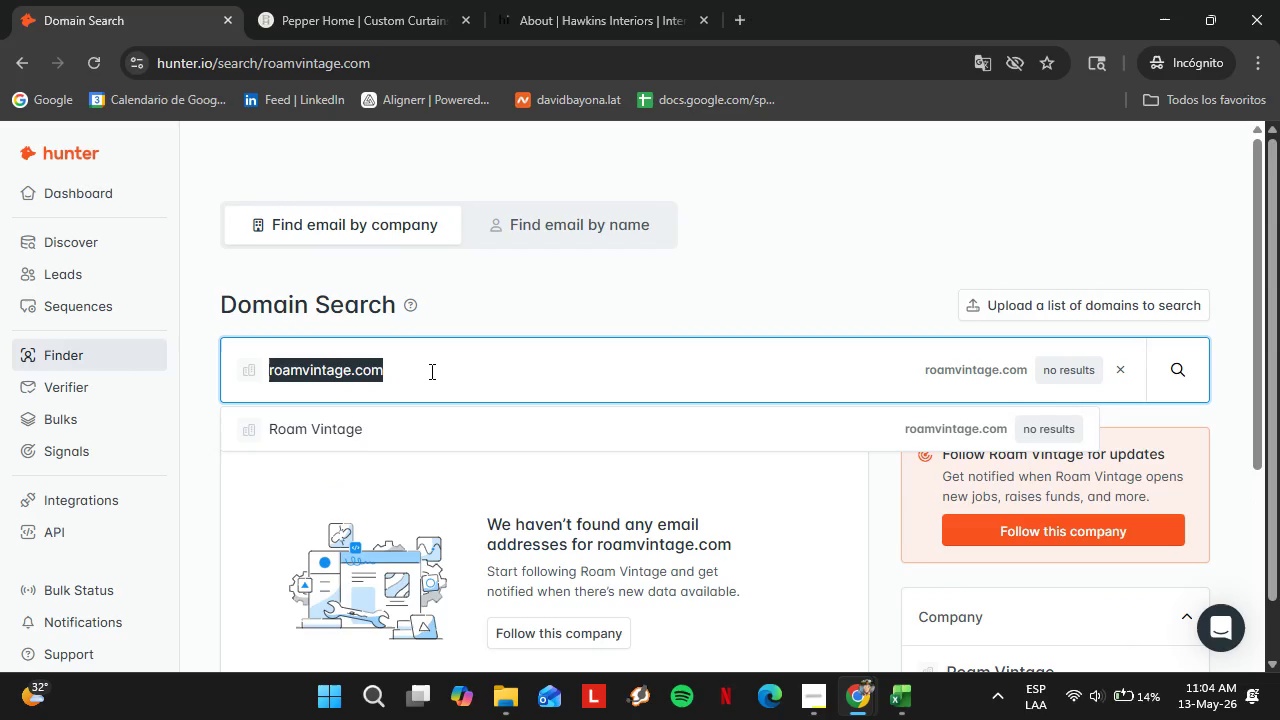 
triple_click([430, 371])
 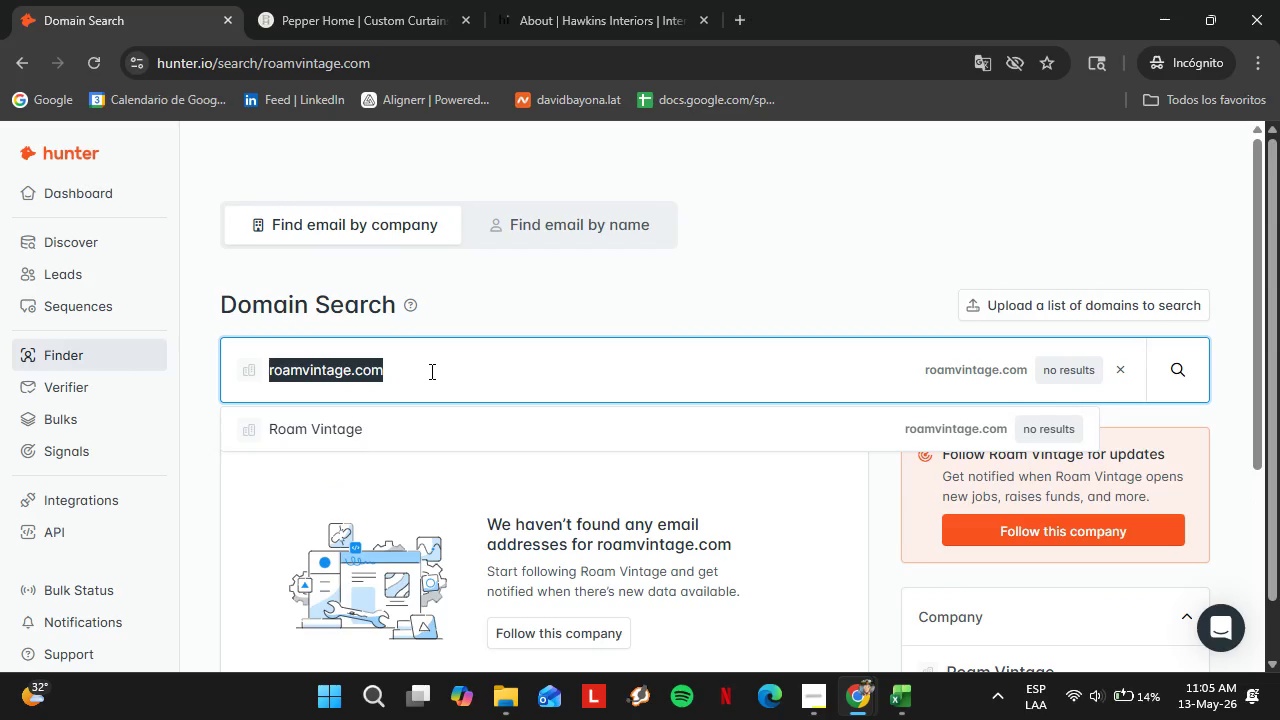 
type(rowenewyork.com)
 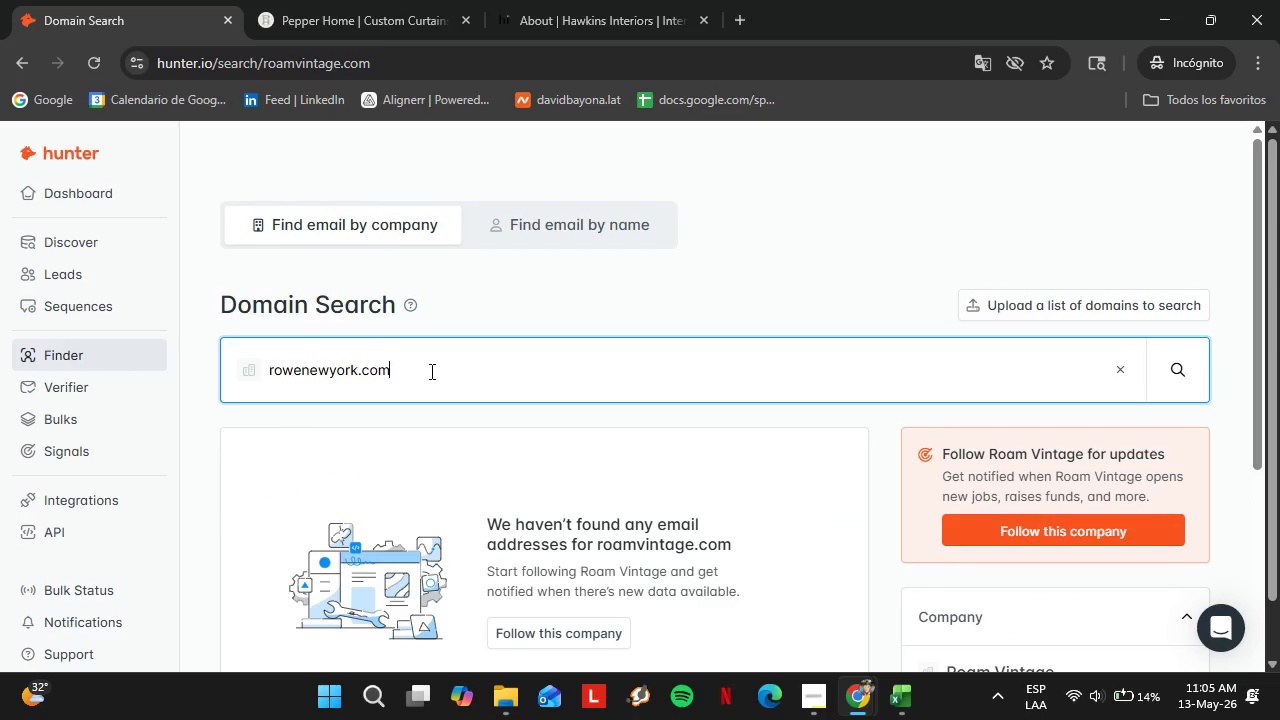 
key(Enter)
 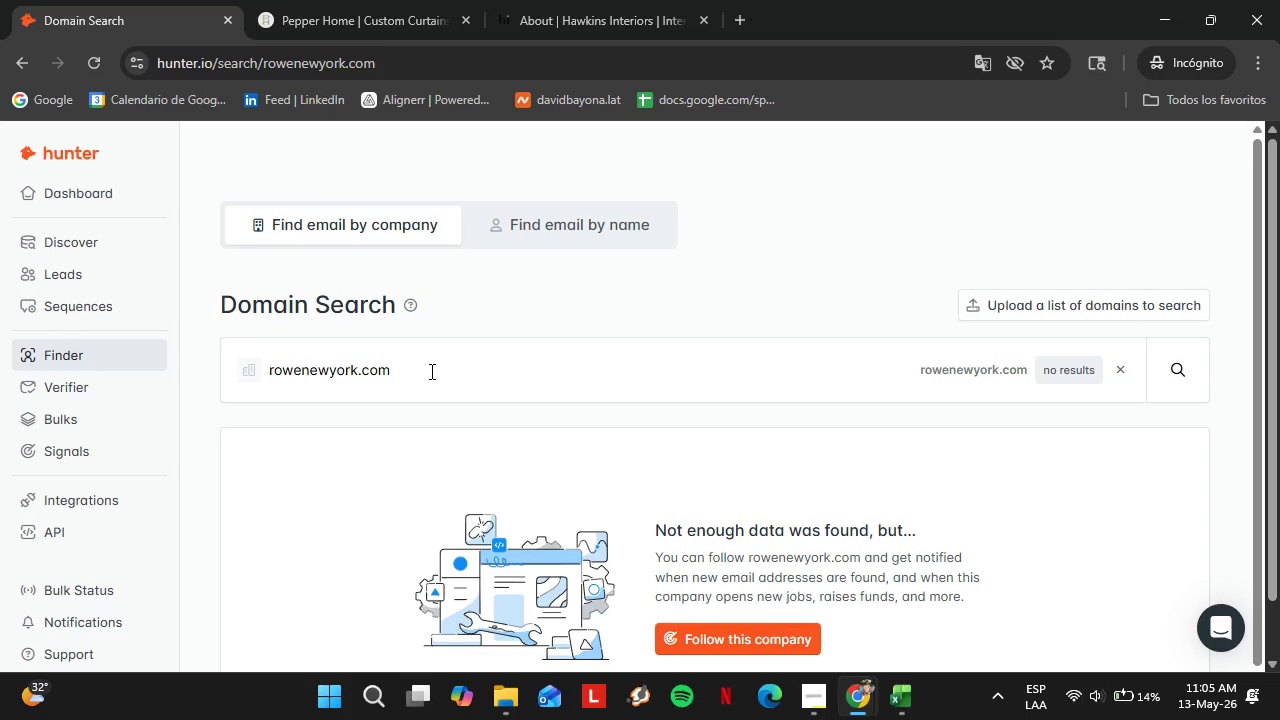 
double_click([429, 371])
 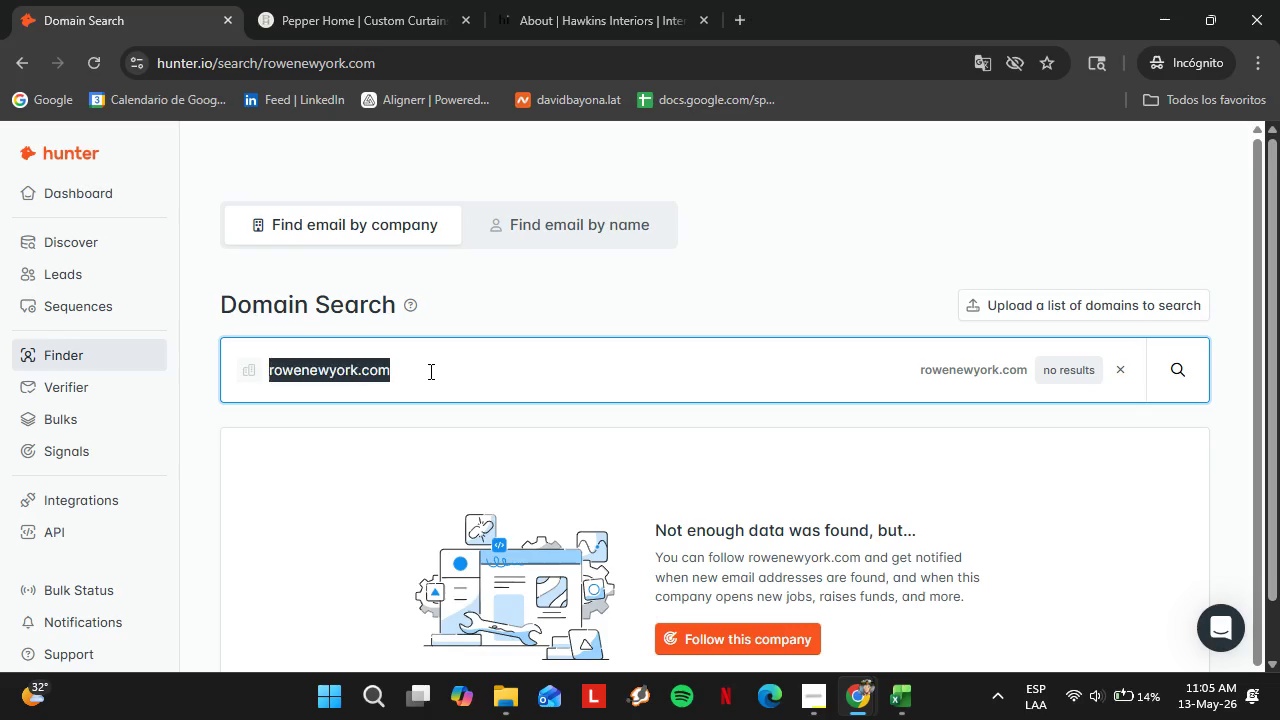 
triple_click([429, 371])
 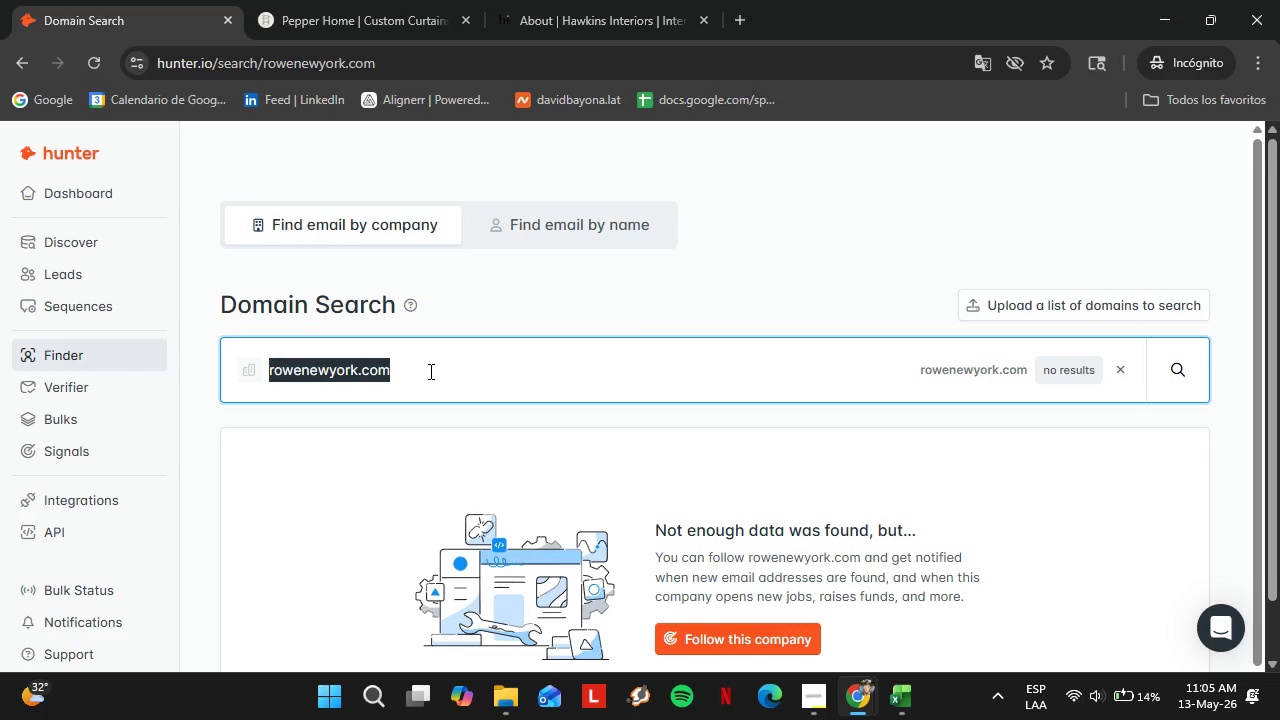 
type(sah)
key(Backspace)
type(geliving)
 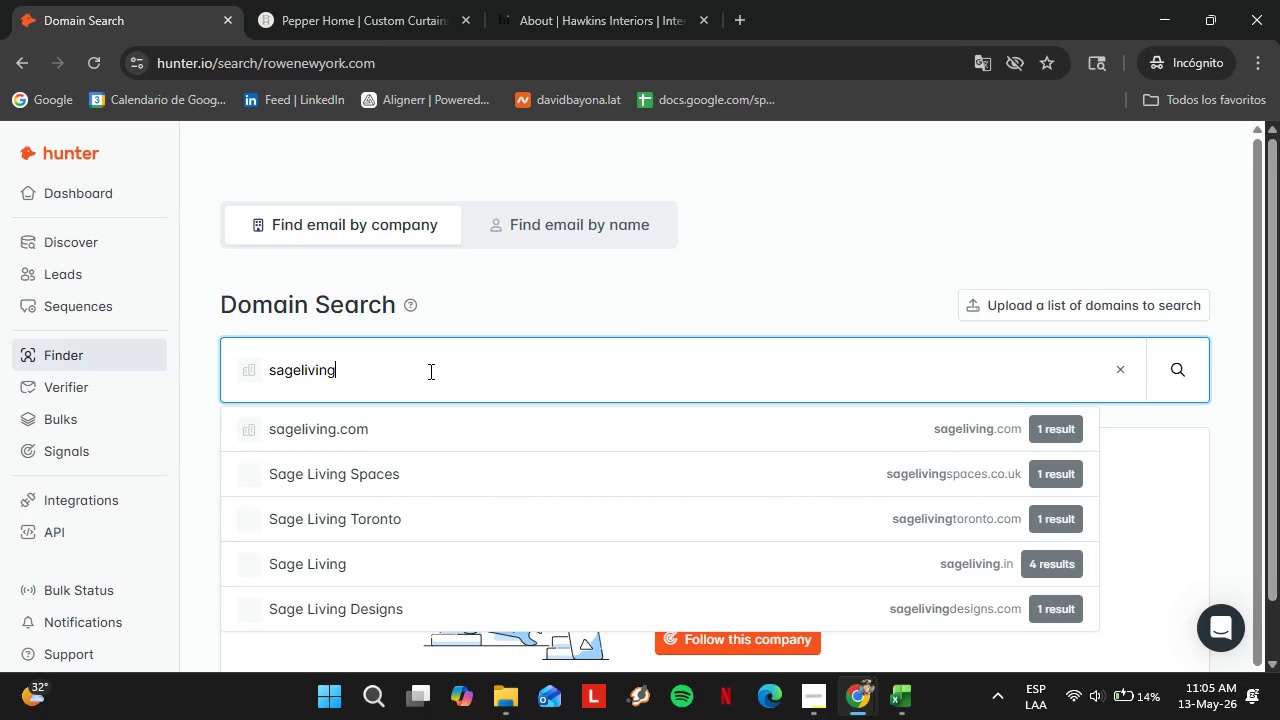 
key(ArrowDown)
 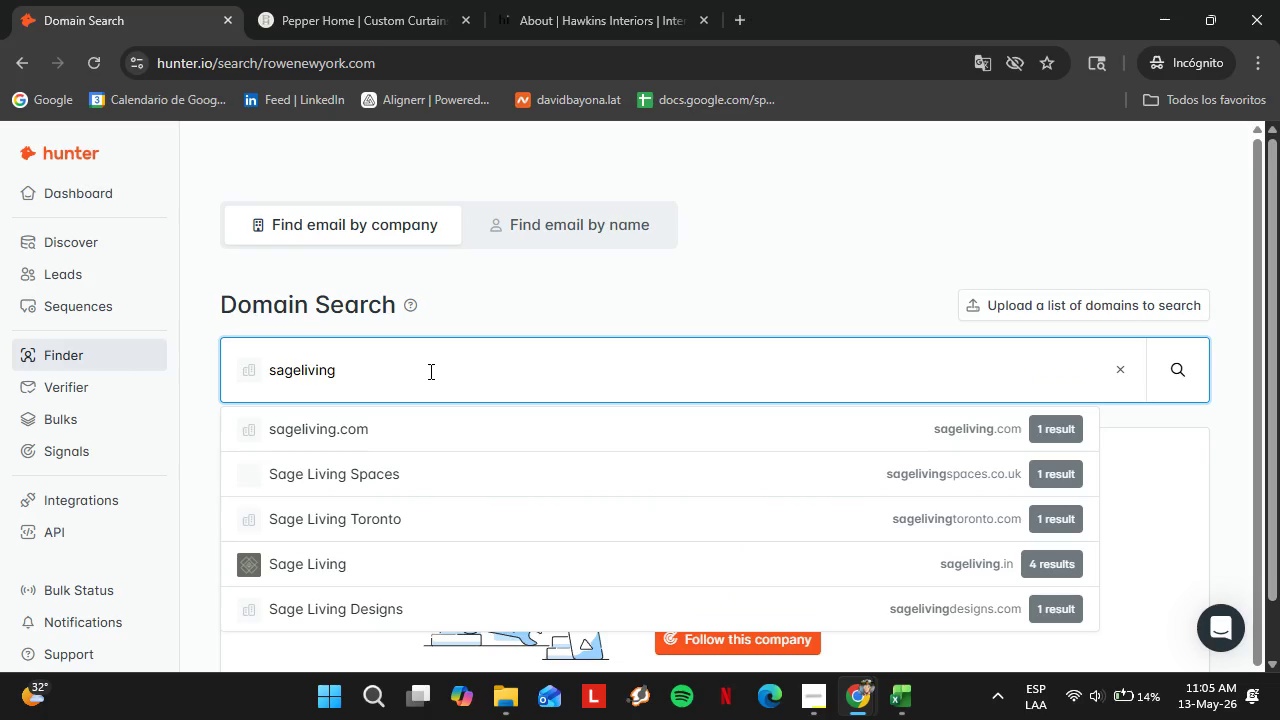 
key(Enter)
 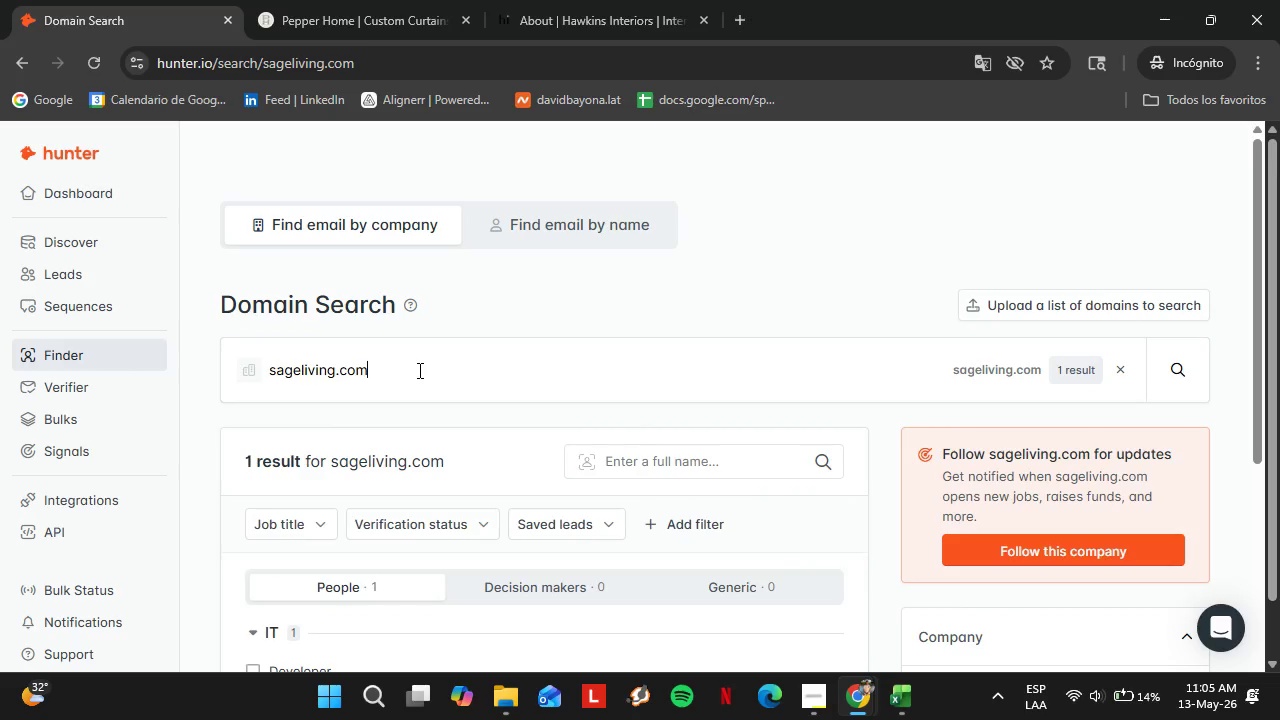 
double_click([418, 370])
 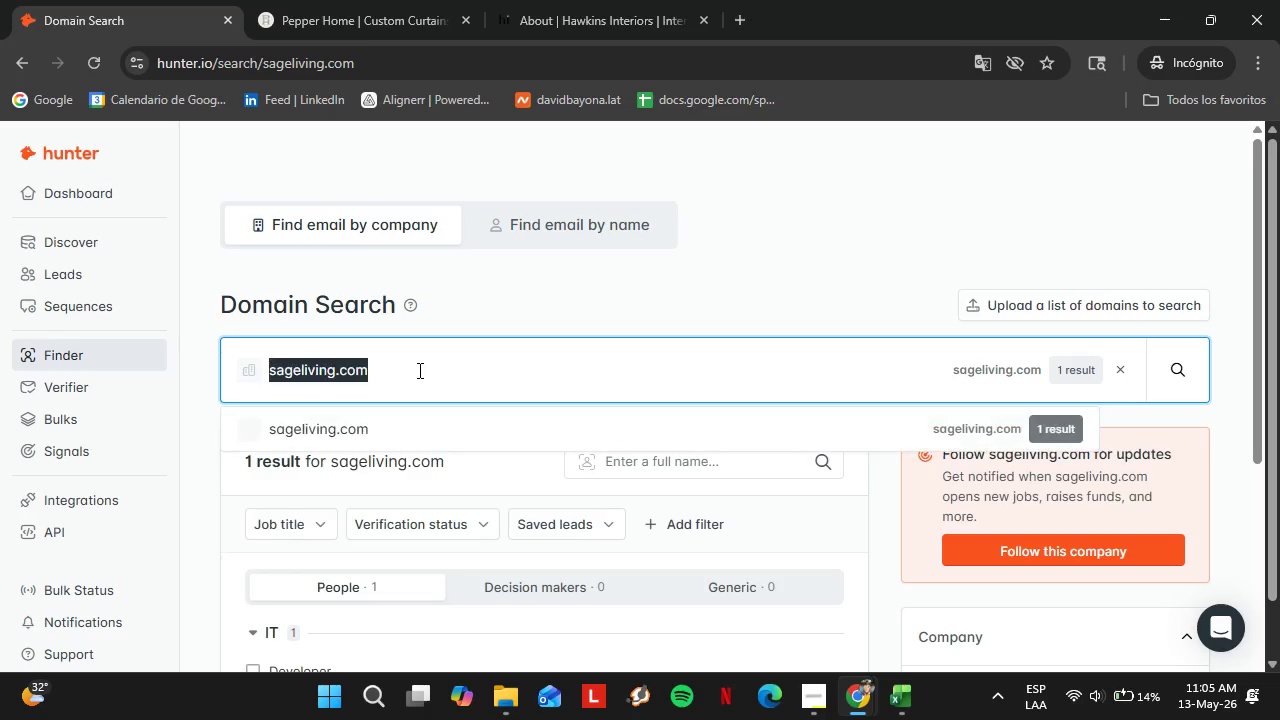 
triple_click([418, 370])
 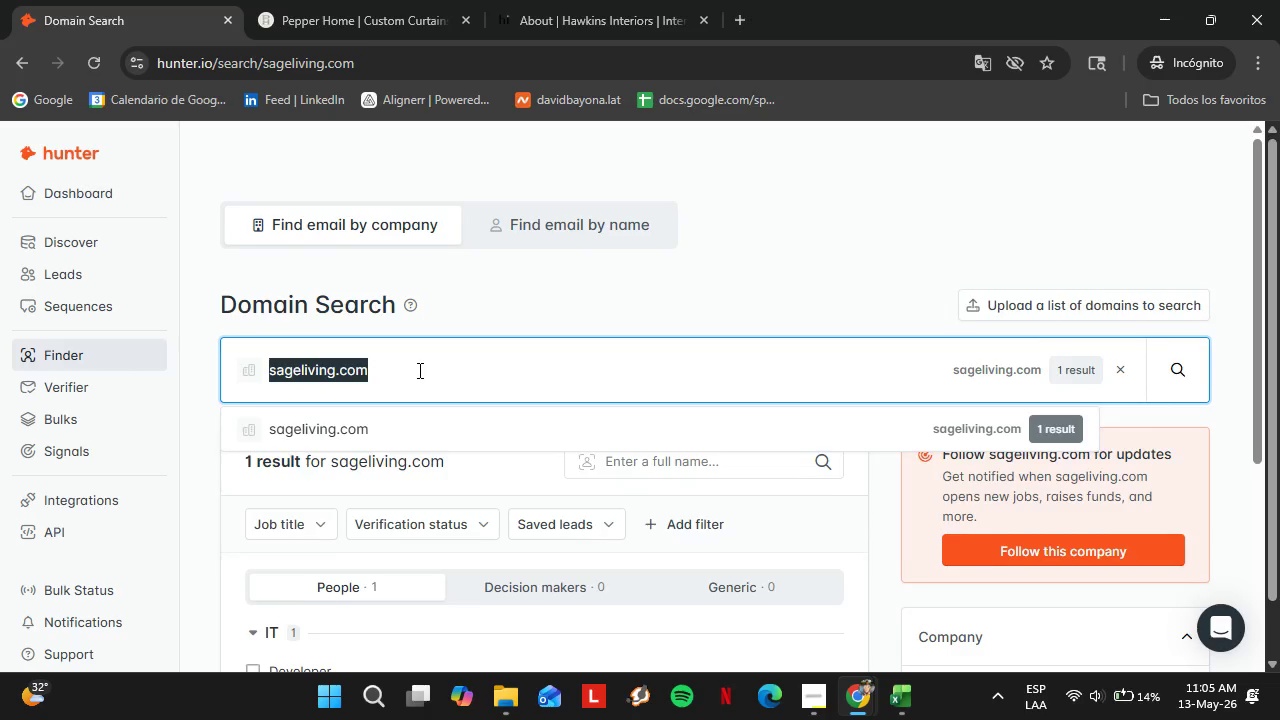 
scroll: coordinate [418, 370], scroll_direction: down, amount: 1.0
 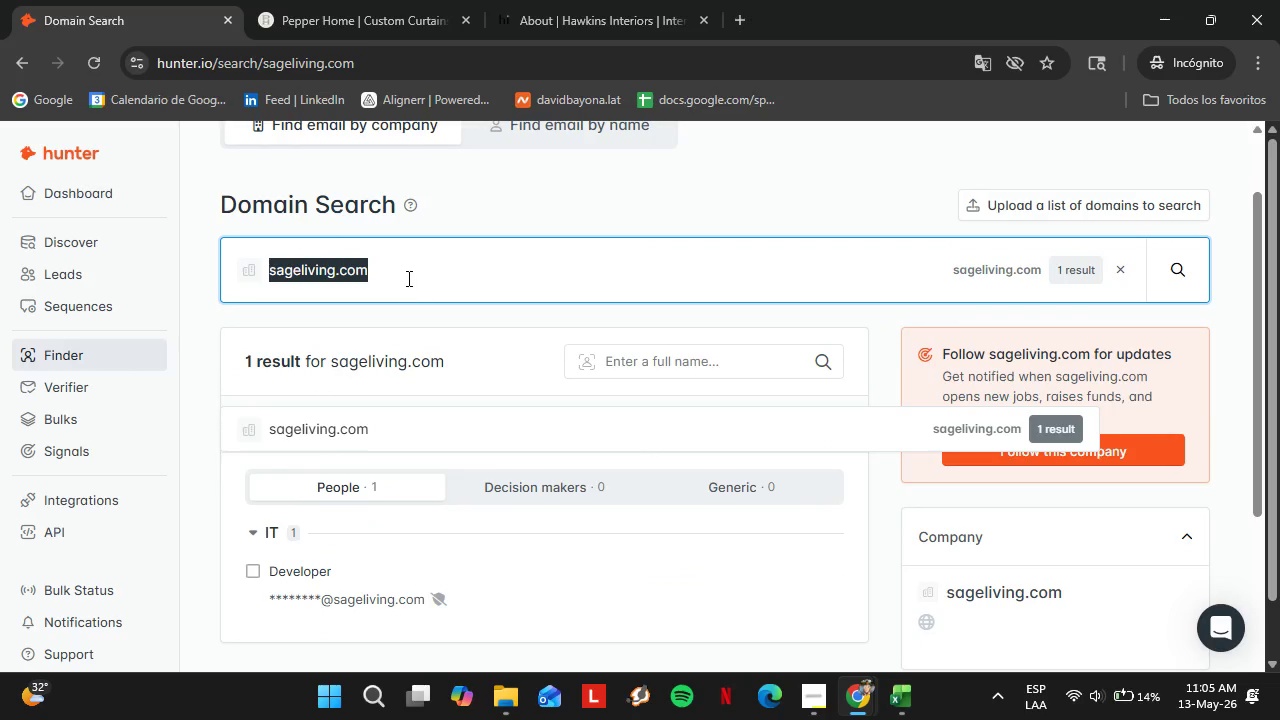 
double_click([407, 278])
 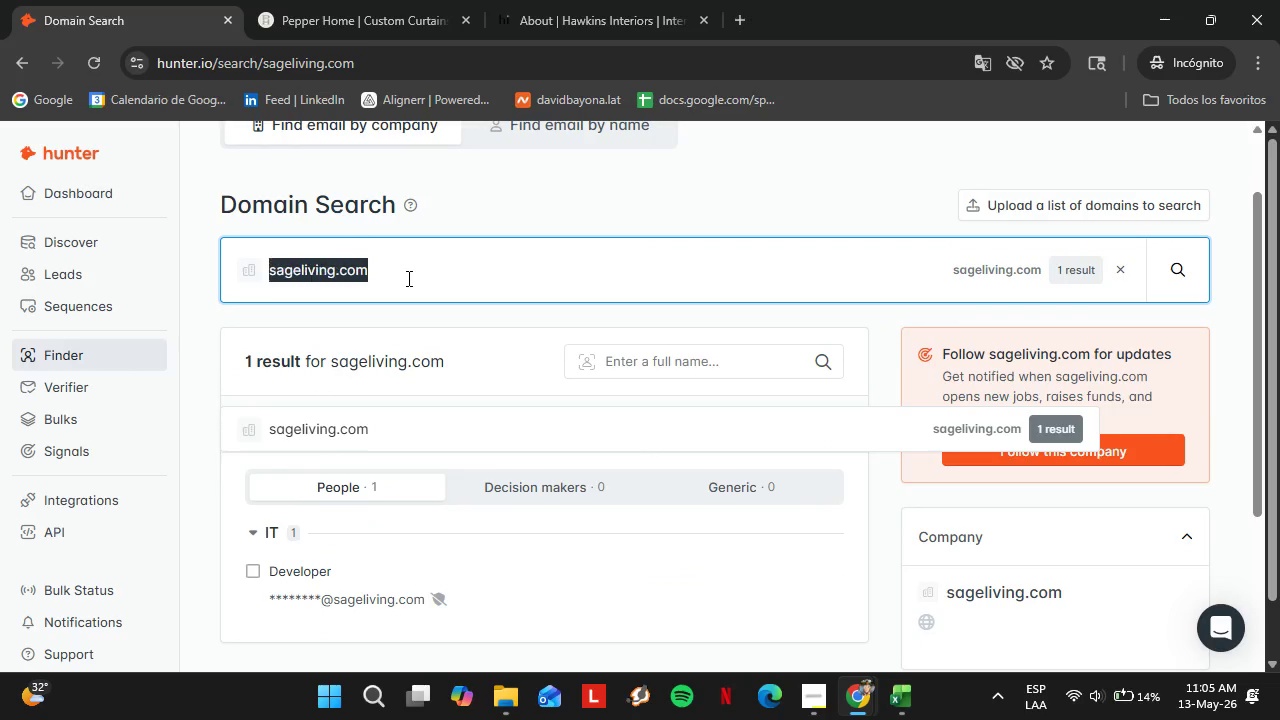 
triple_click([407, 278])
 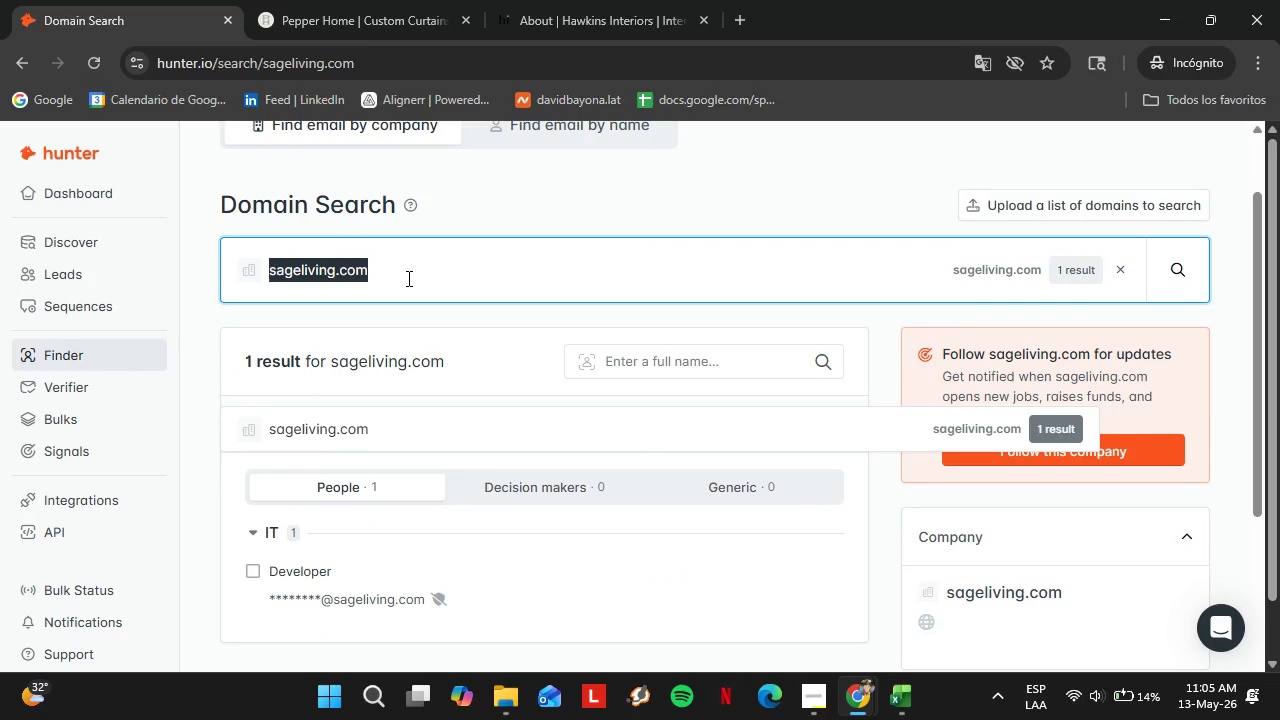 
type(santambroeus)
 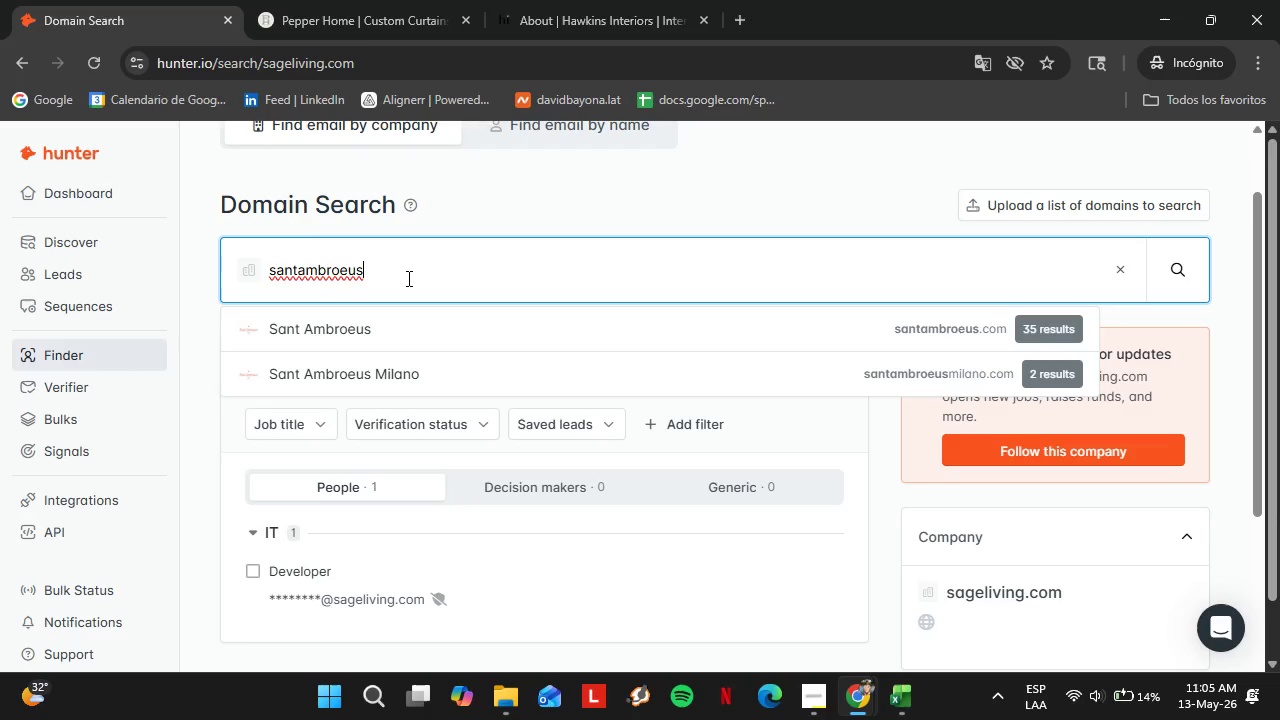 
wait(18.72)
 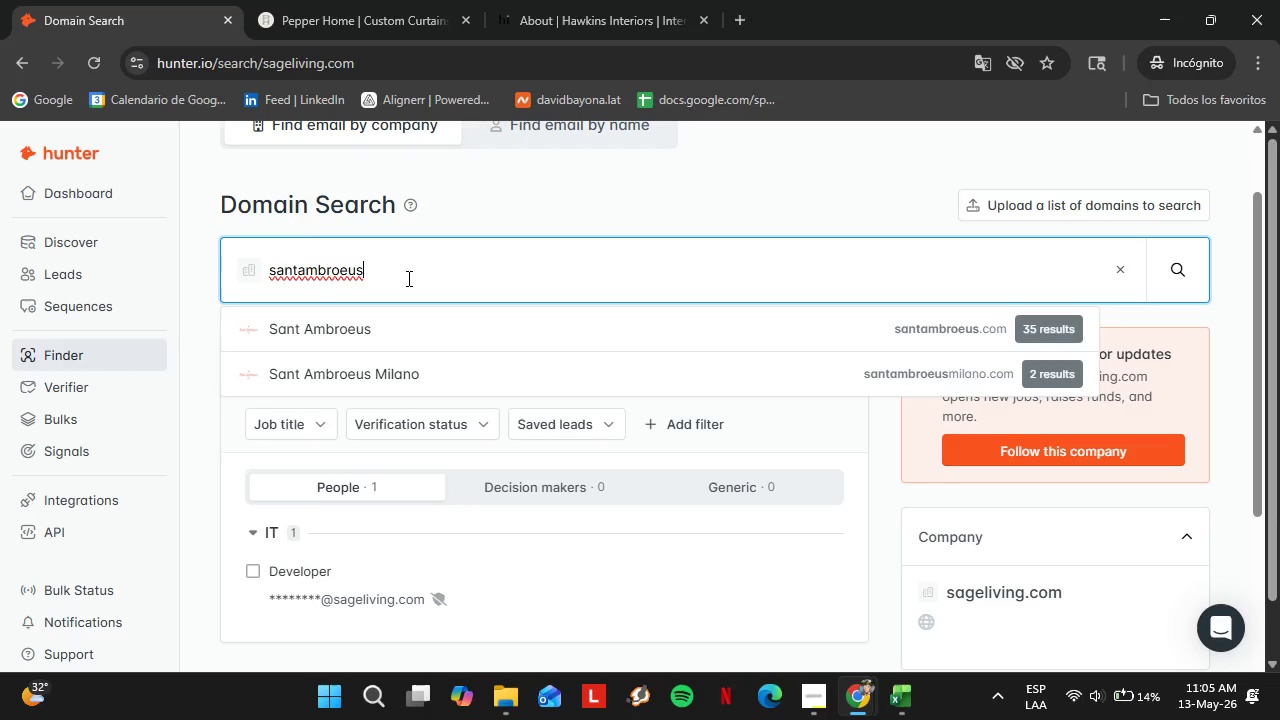 
type(casa.com)
 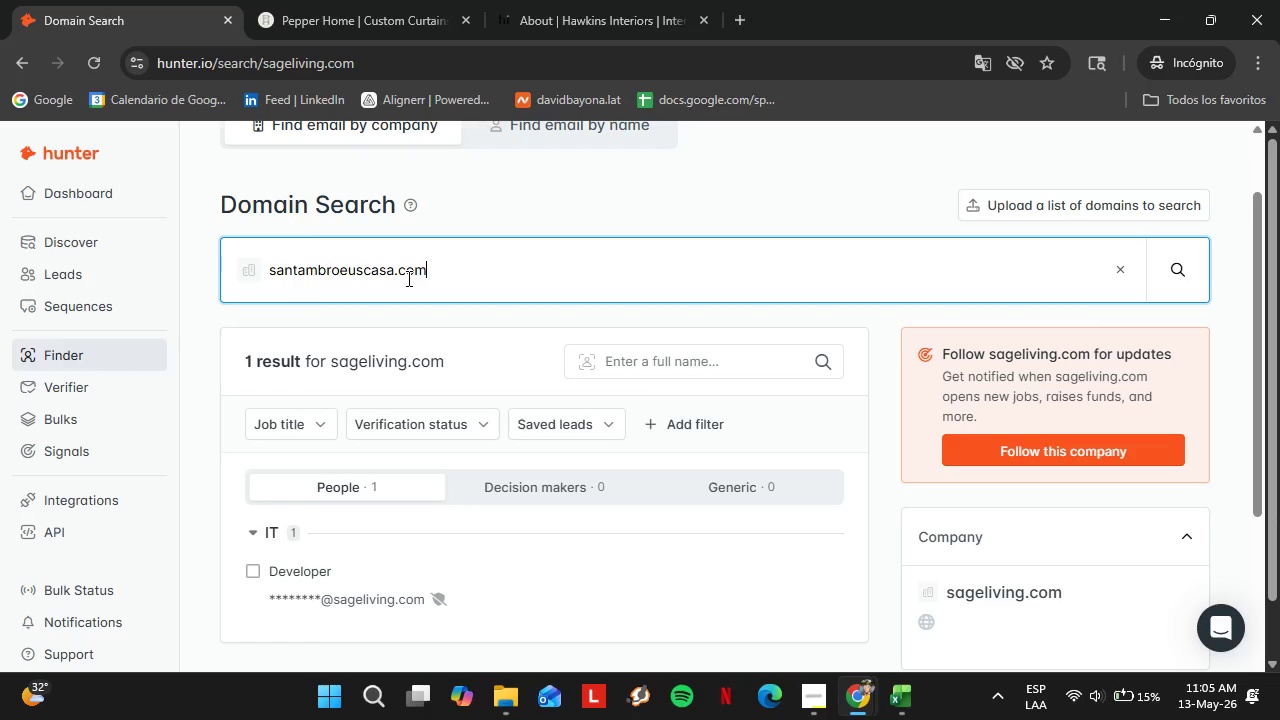 
key(Enter)
 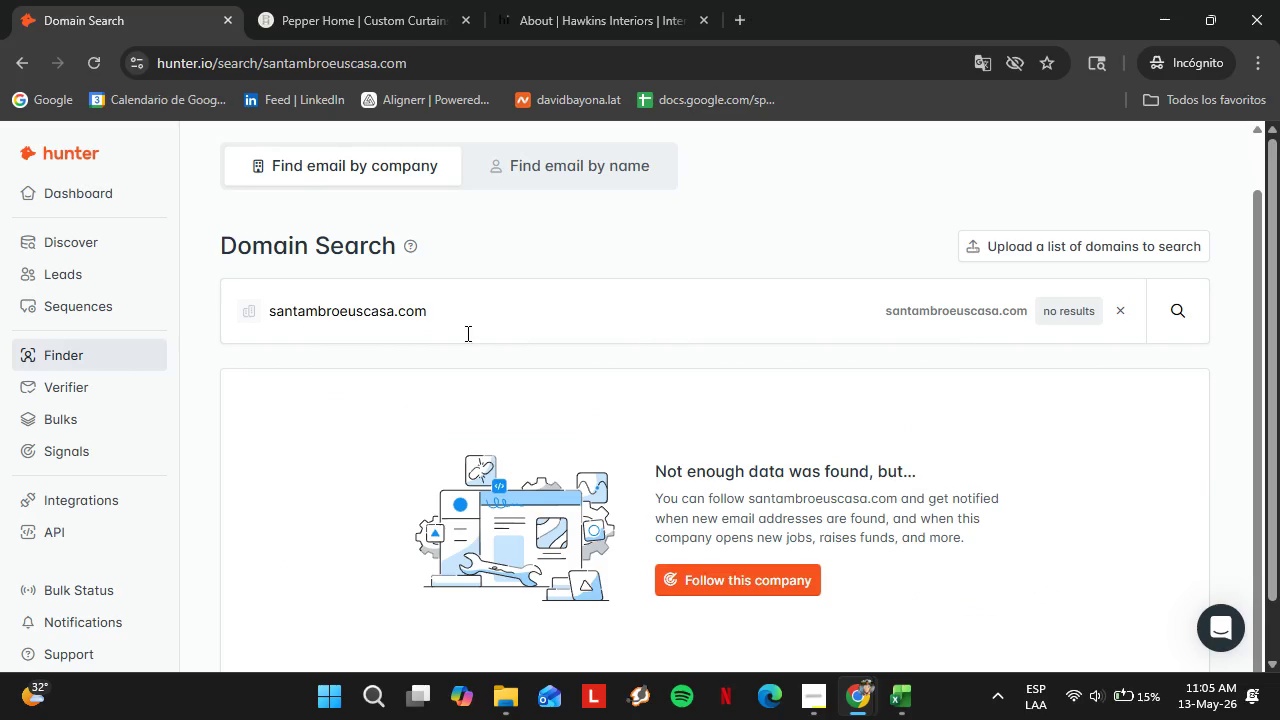 
double_click([432, 314])
 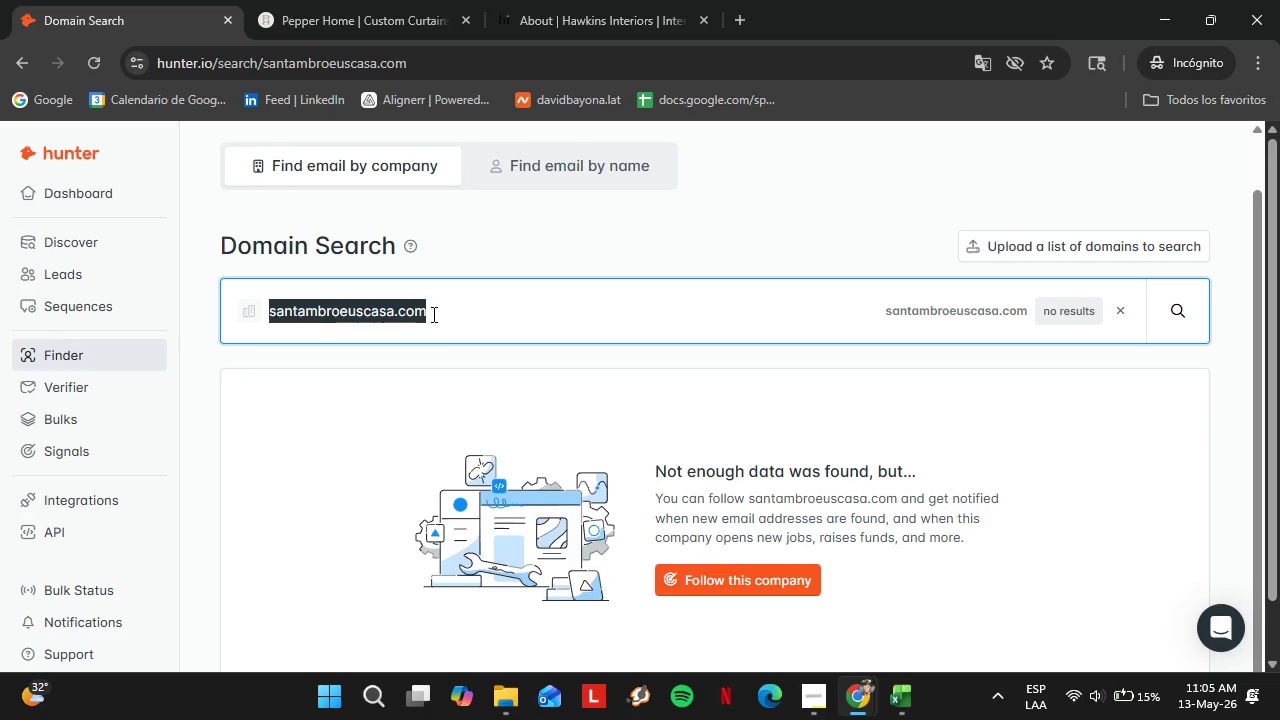 
triple_click([432, 314])
 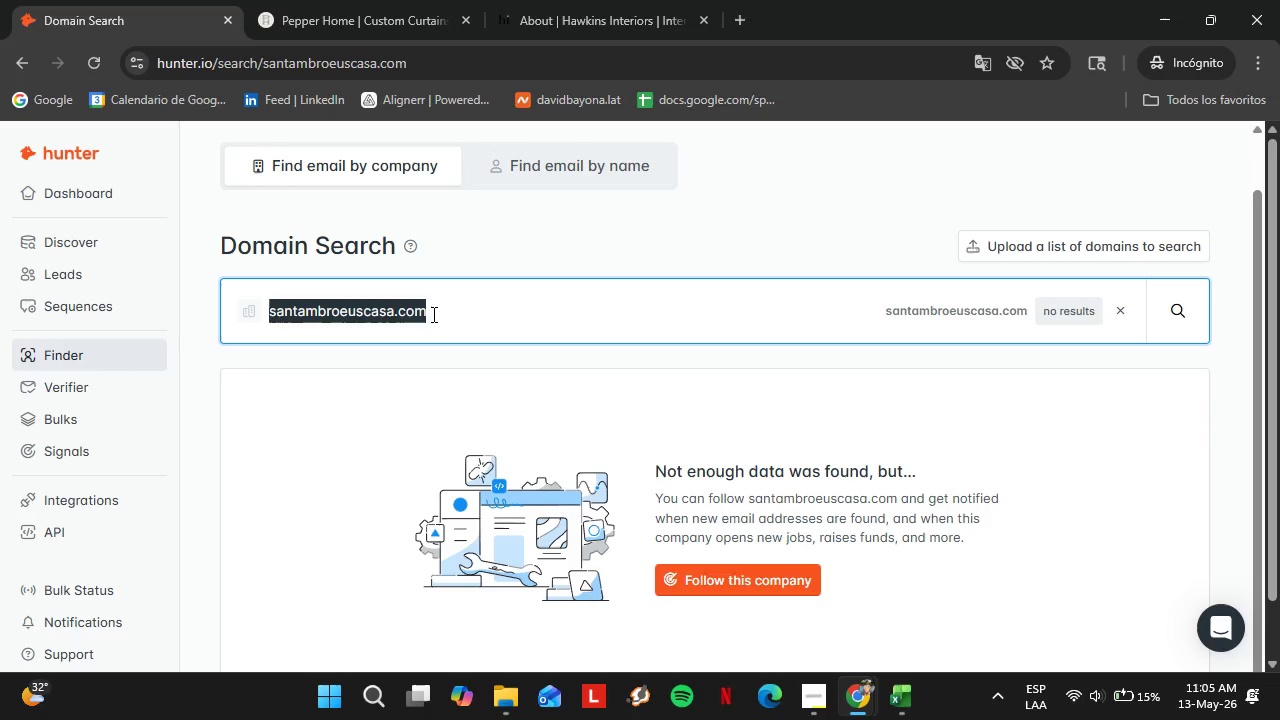 
wait(6.0)
 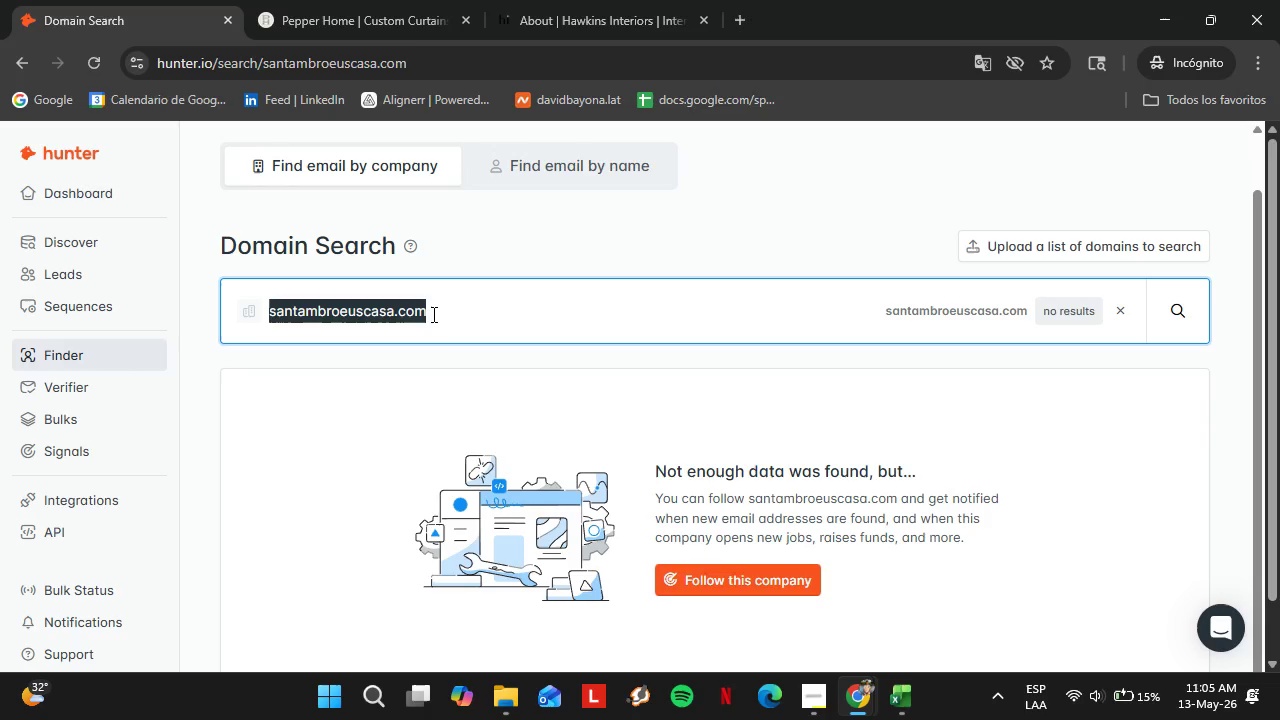 
type(savannahhayes.com)
 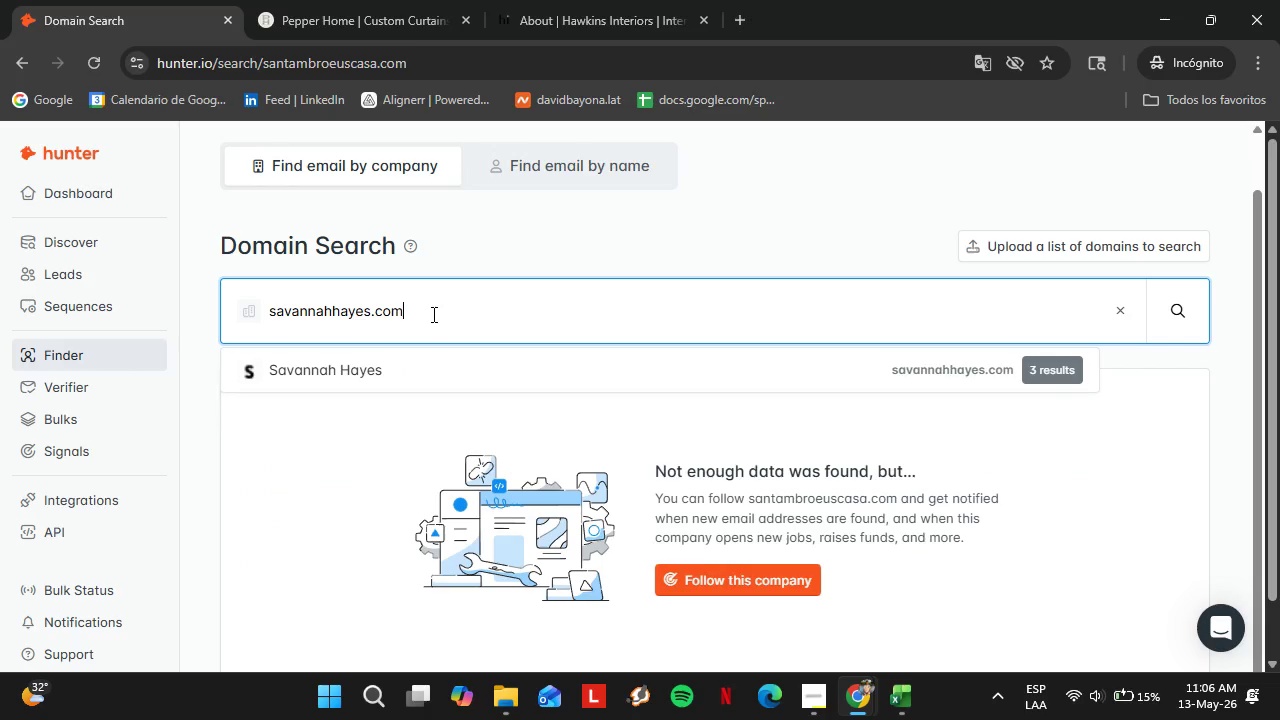 
key(Enter)
 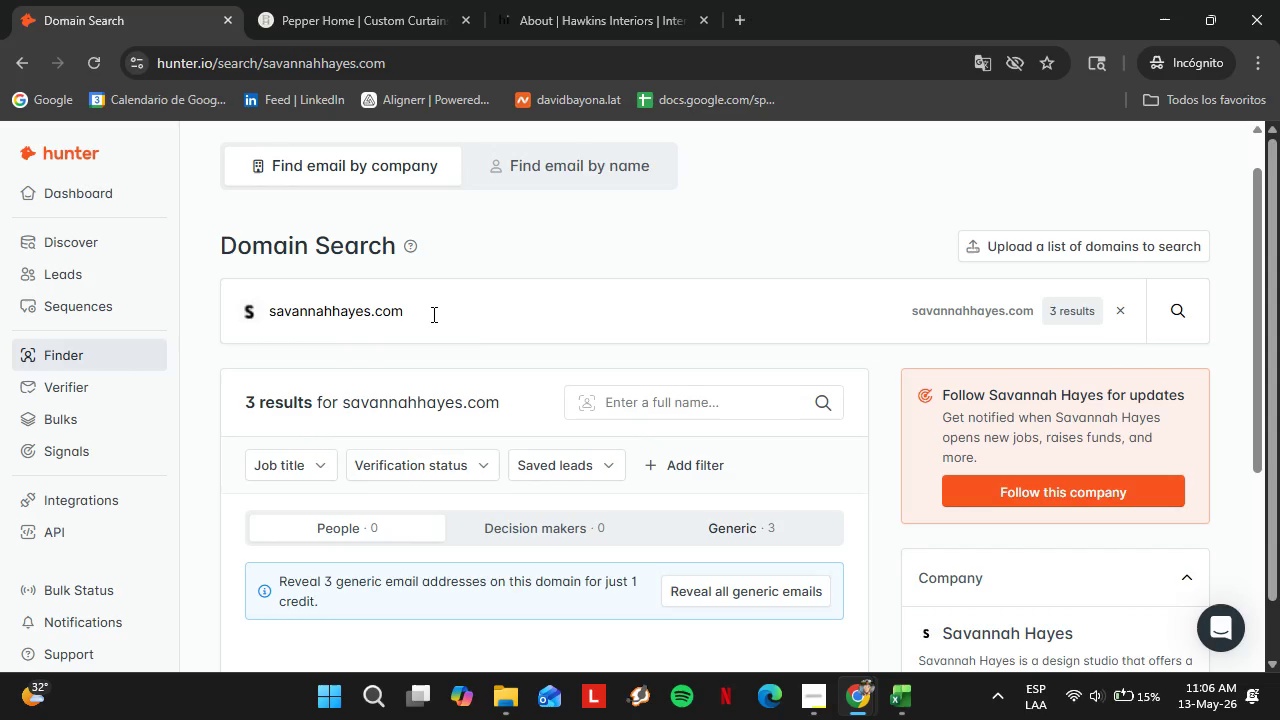 
double_click([423, 305])
 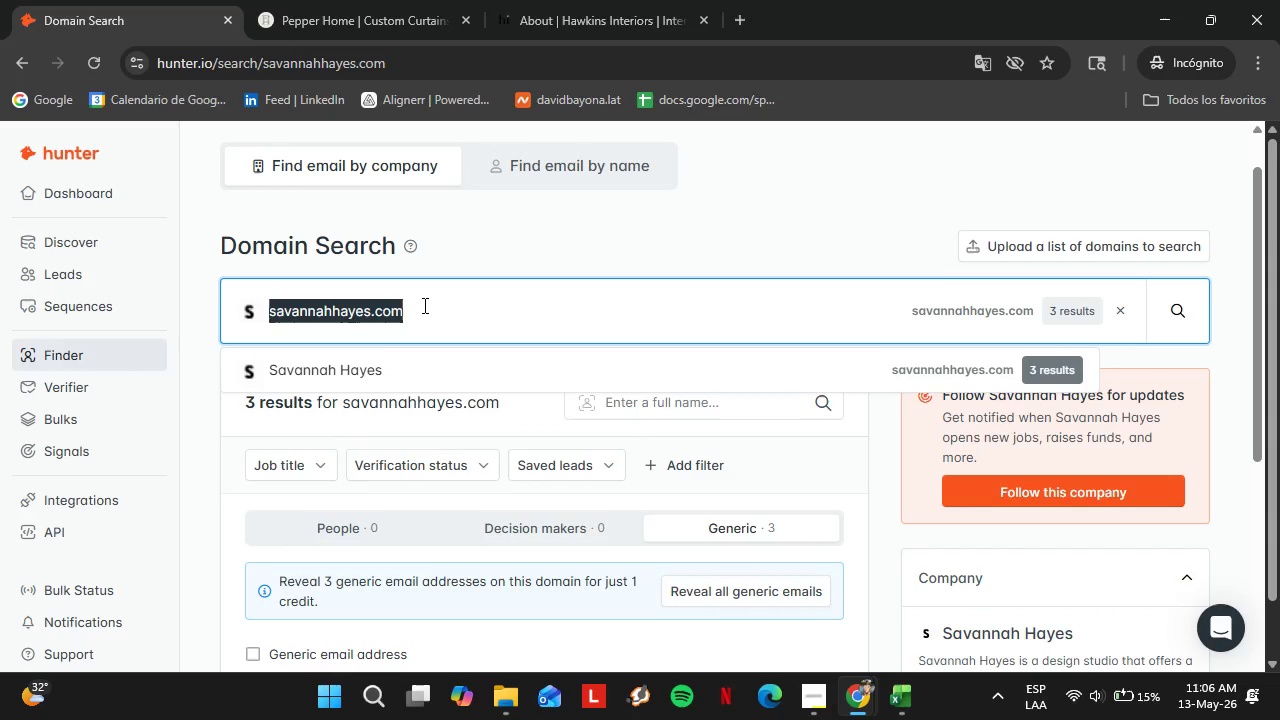 
scroll: coordinate [454, 315], scroll_direction: none, amount: 0.0
 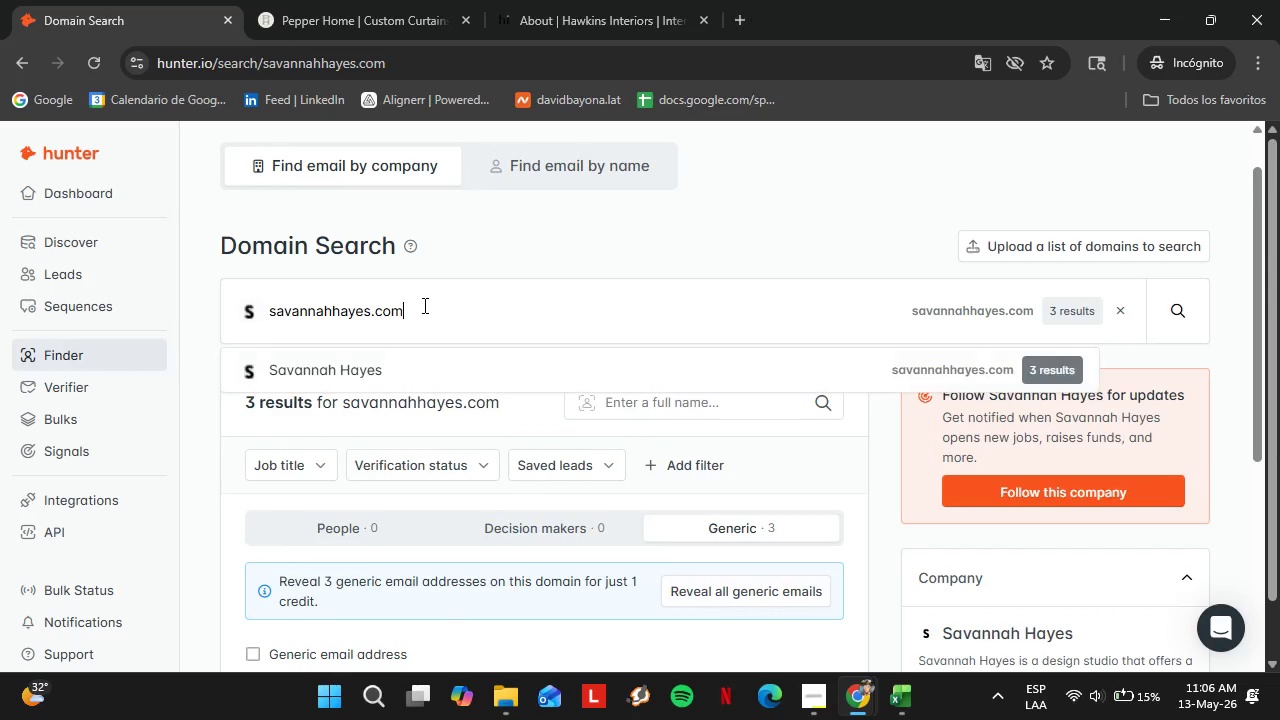 
triple_click([423, 305])
 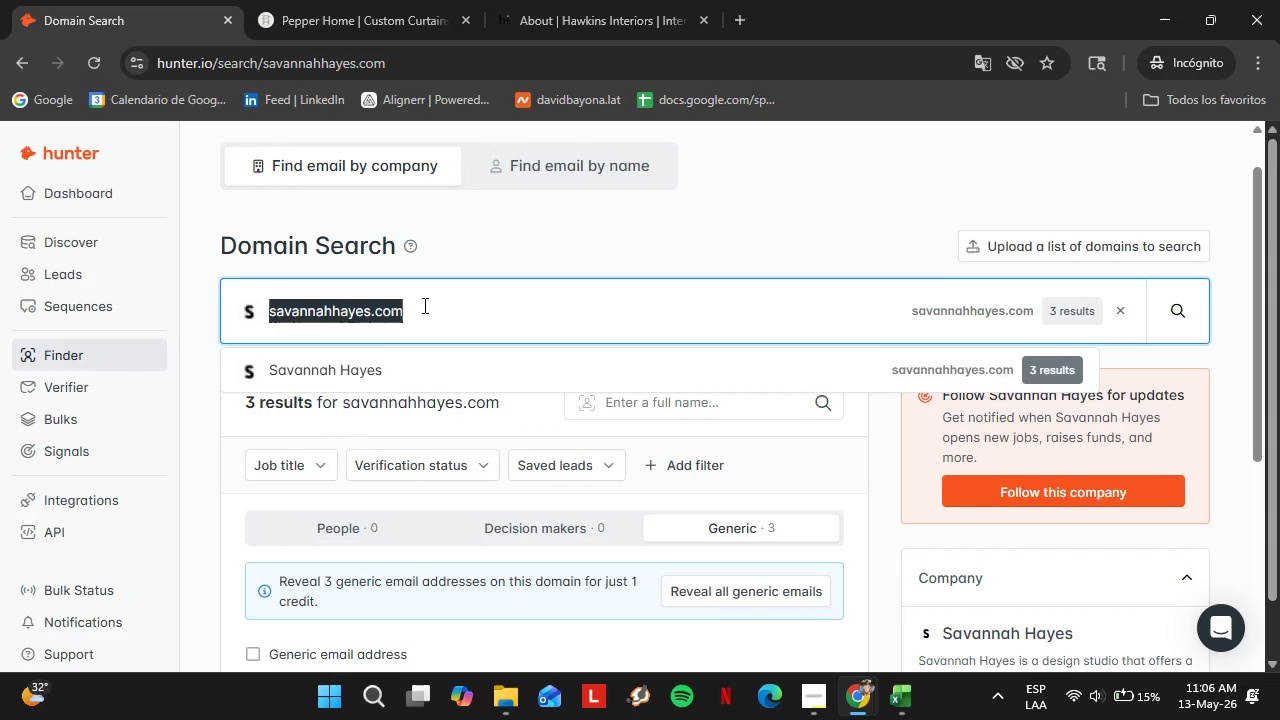 
type(shopterrain.com)
 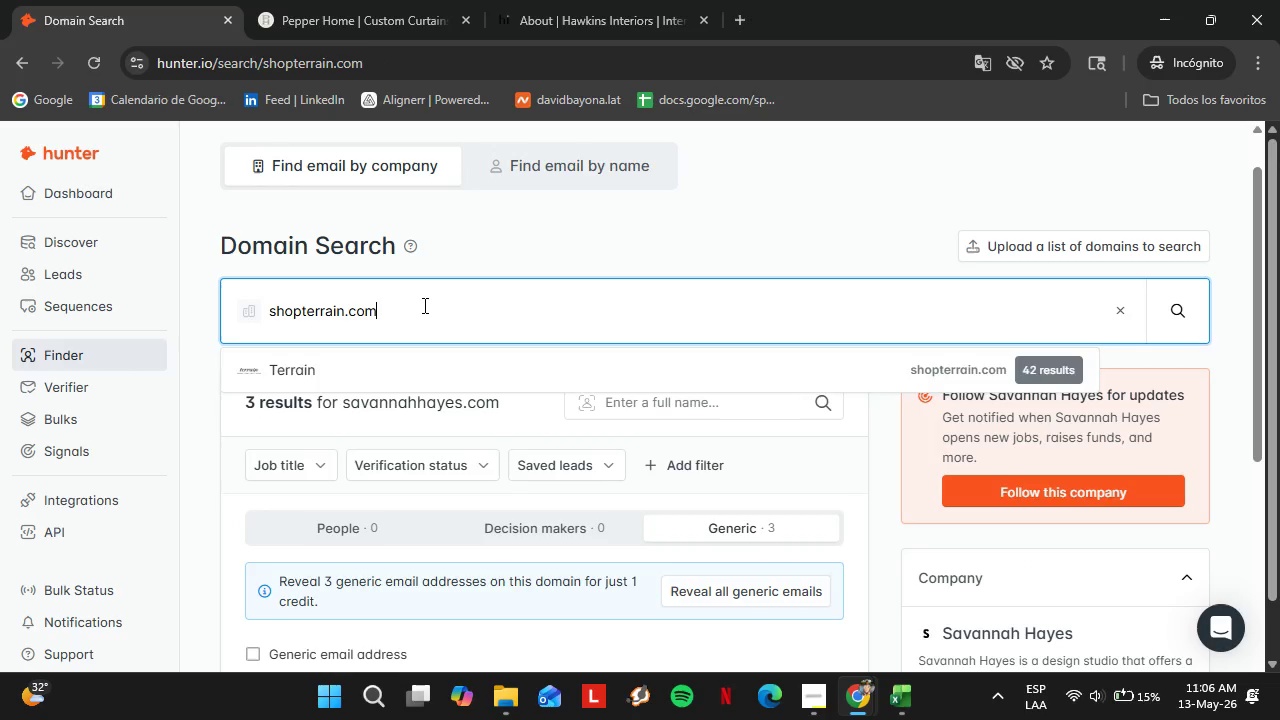 
key(Enter)
 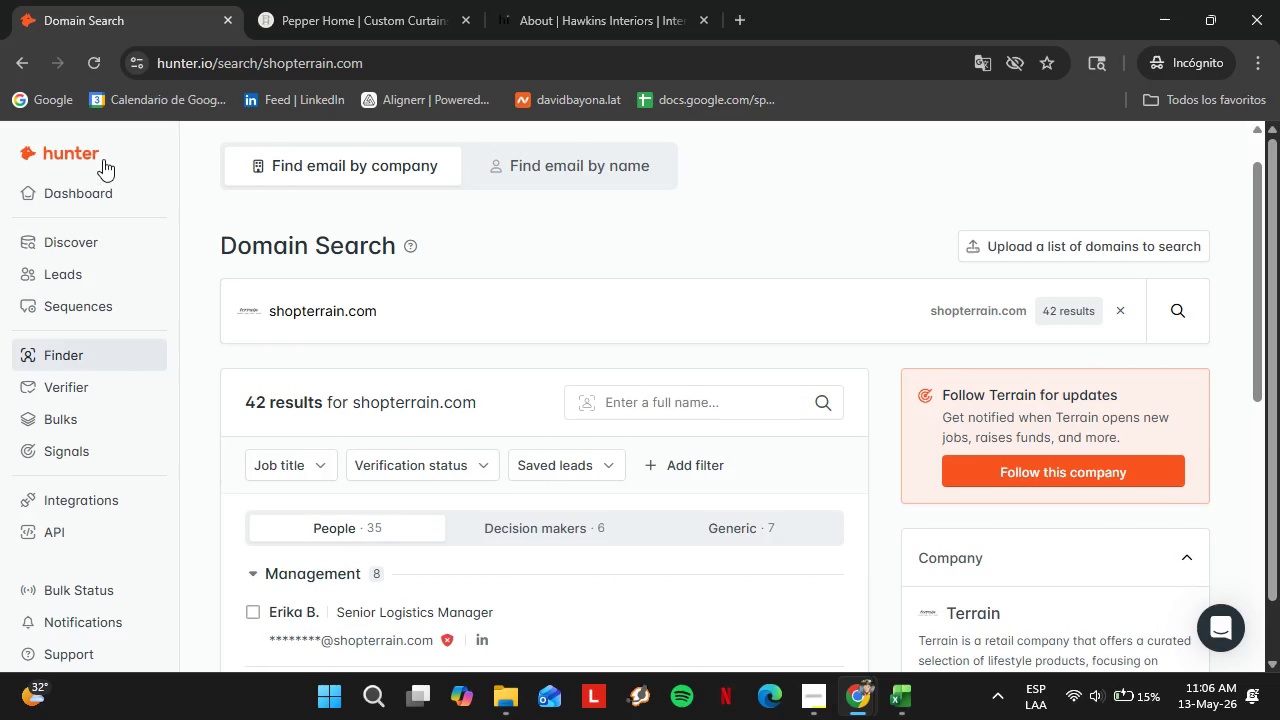 
mouse_move([128, 92])
 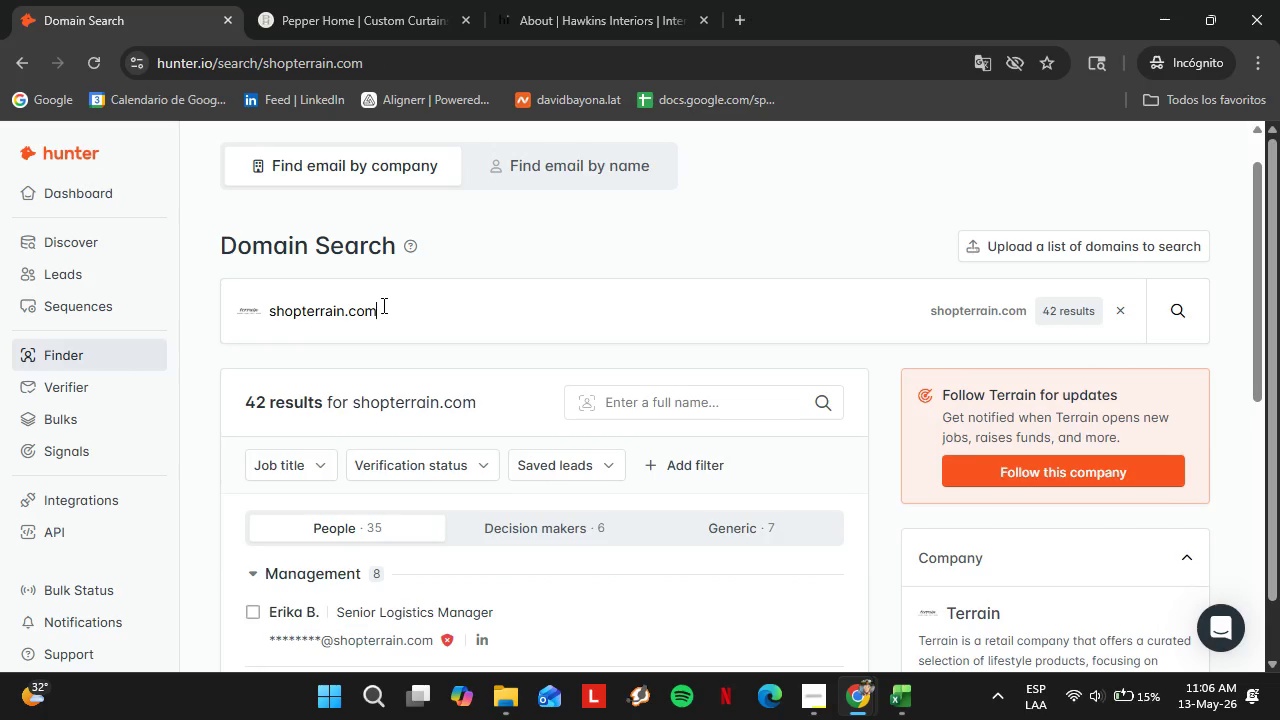 
double_click([382, 305])
 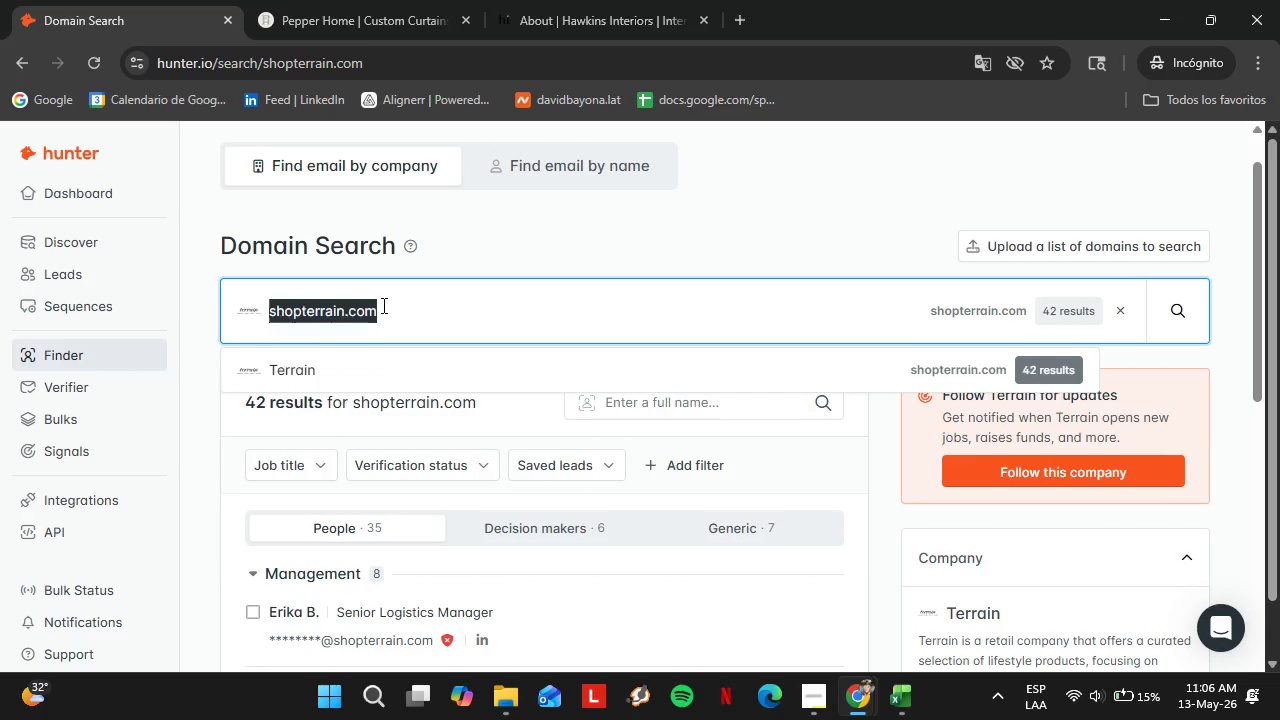 
triple_click([382, 305])
 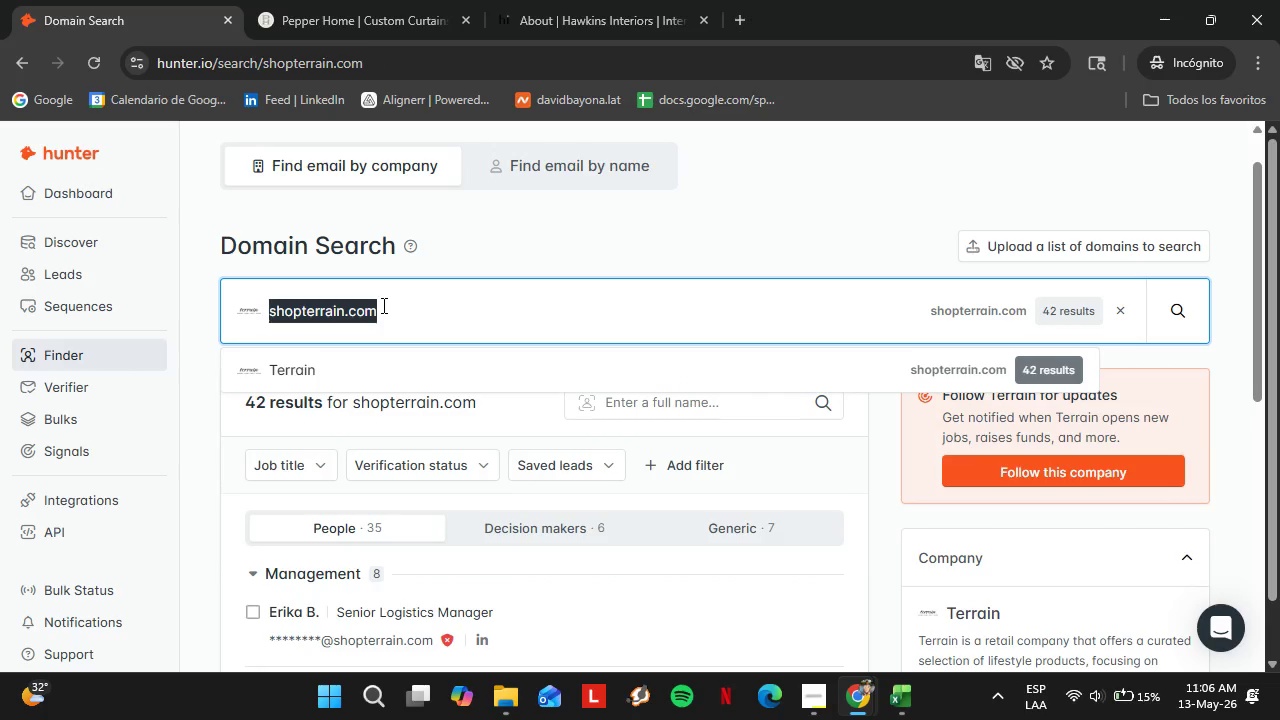 
type(soukbohemian.com)
 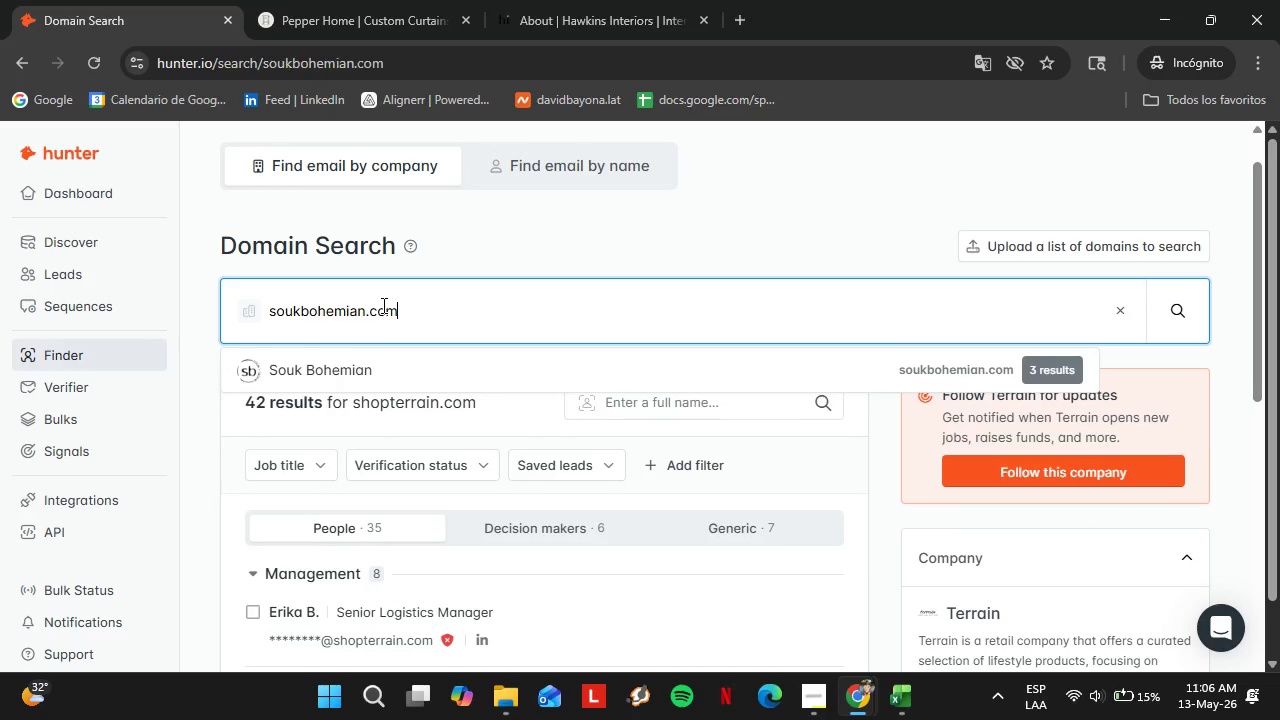 
key(Enter)
 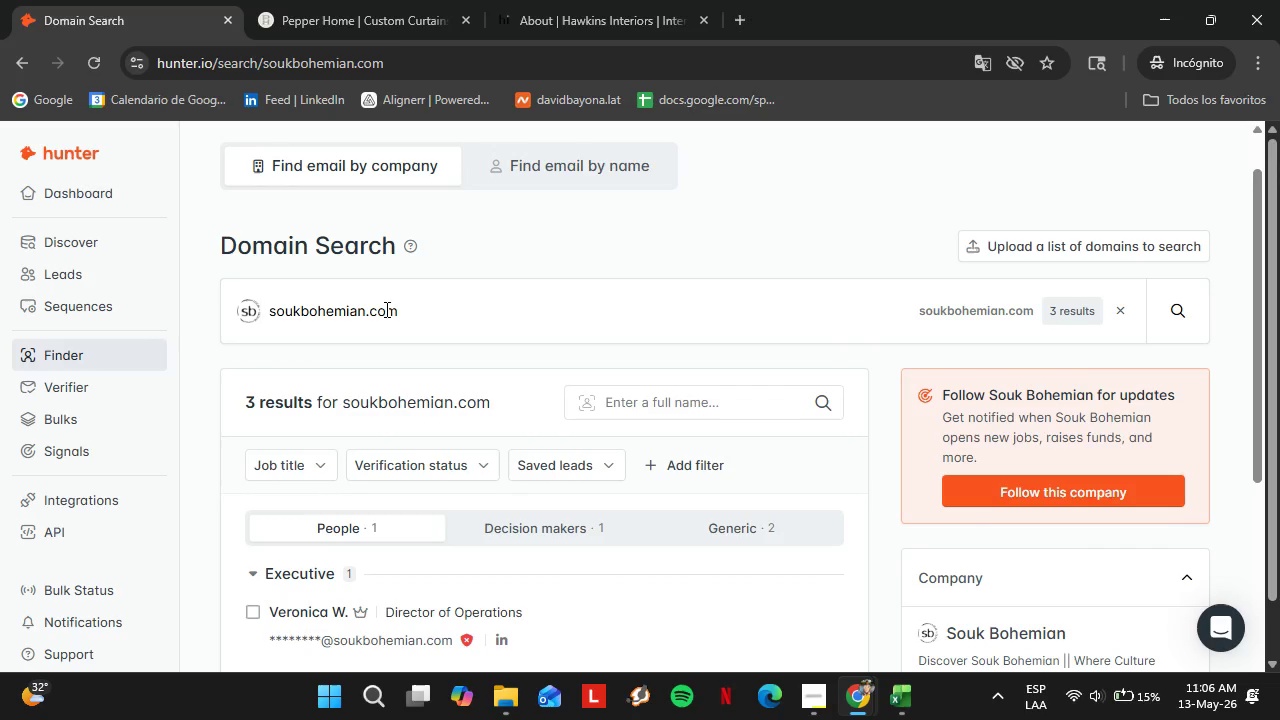 
scroll: coordinate [387, 311], scroll_direction: down, amount: 1.0
 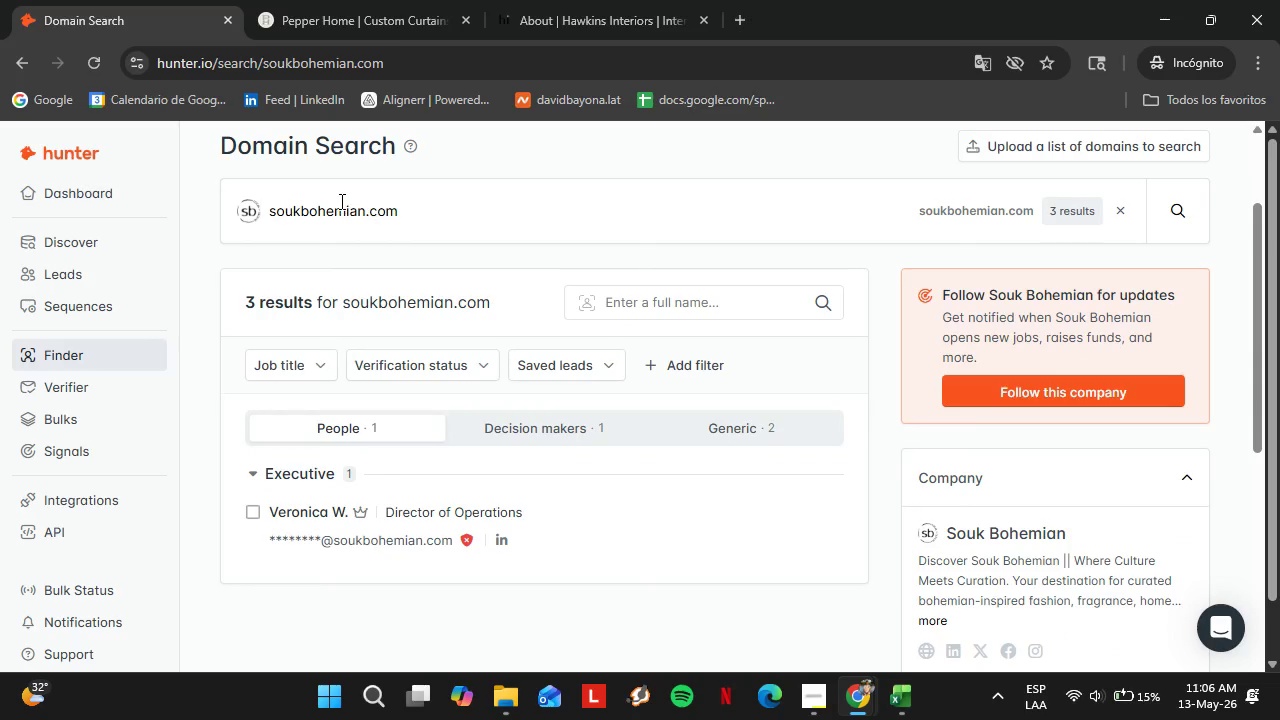 
double_click([340, 200])
 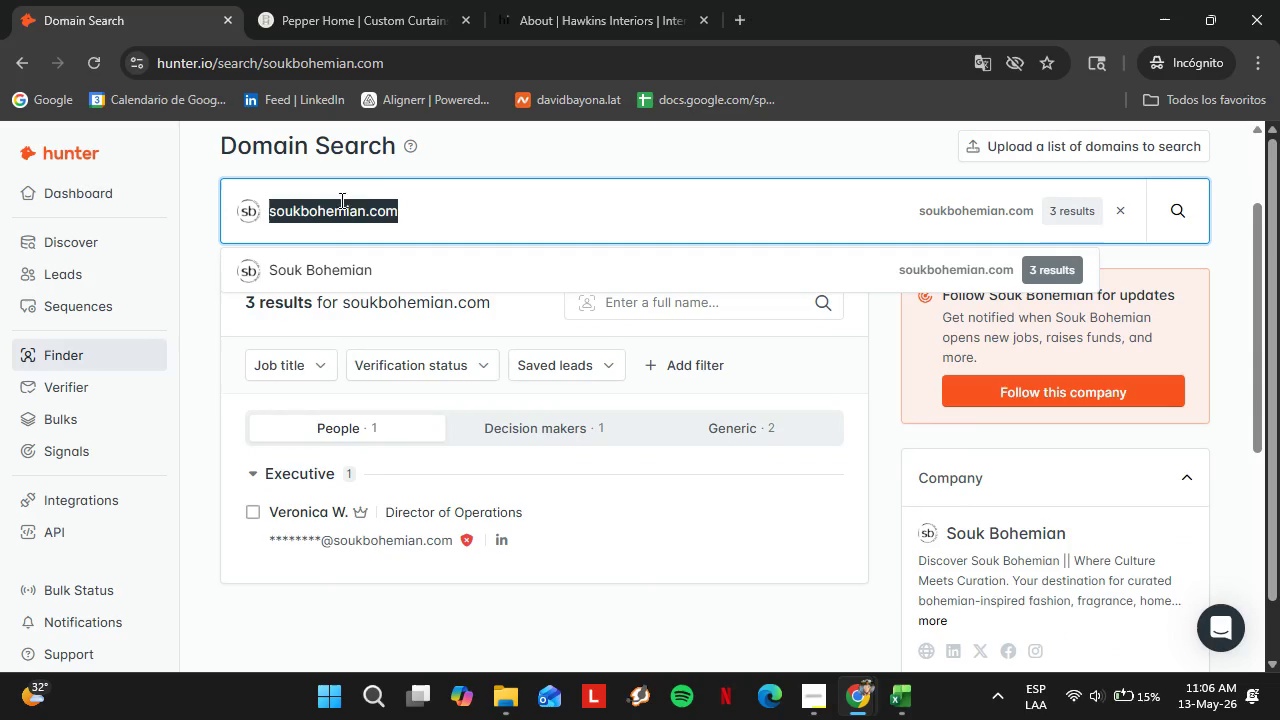 
triple_click([340, 200])
 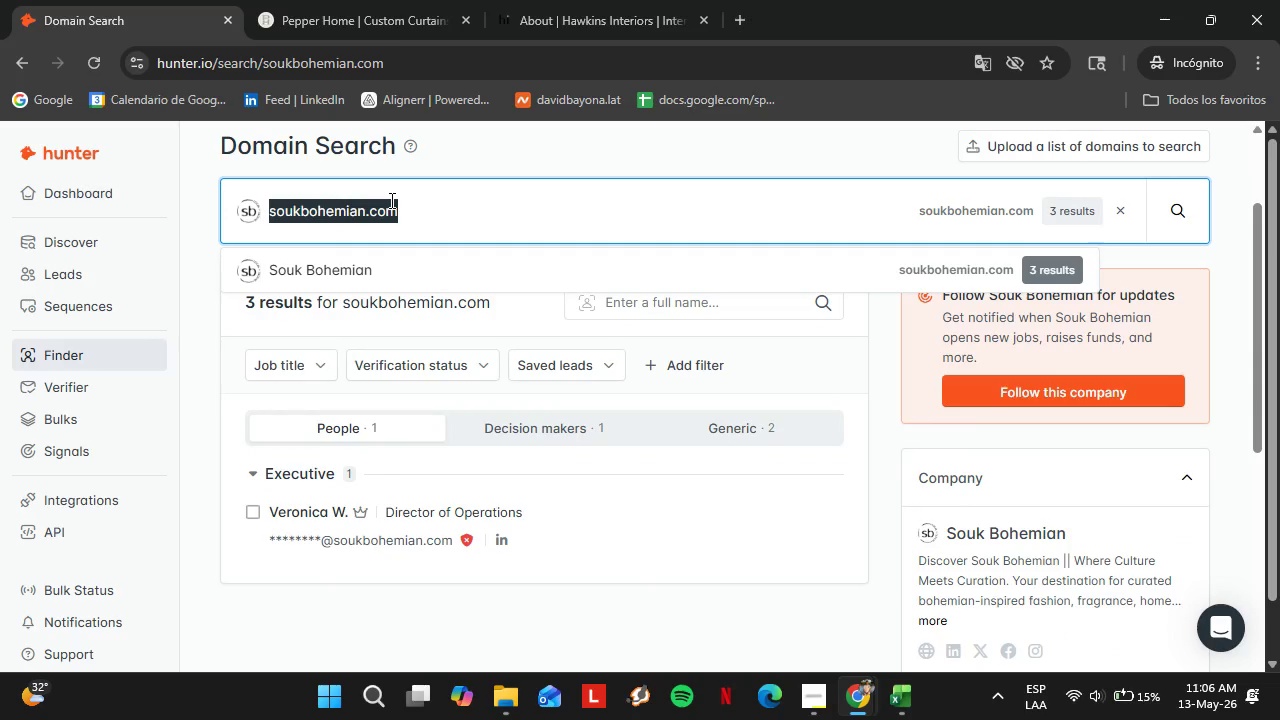 
type(stofferhome)
 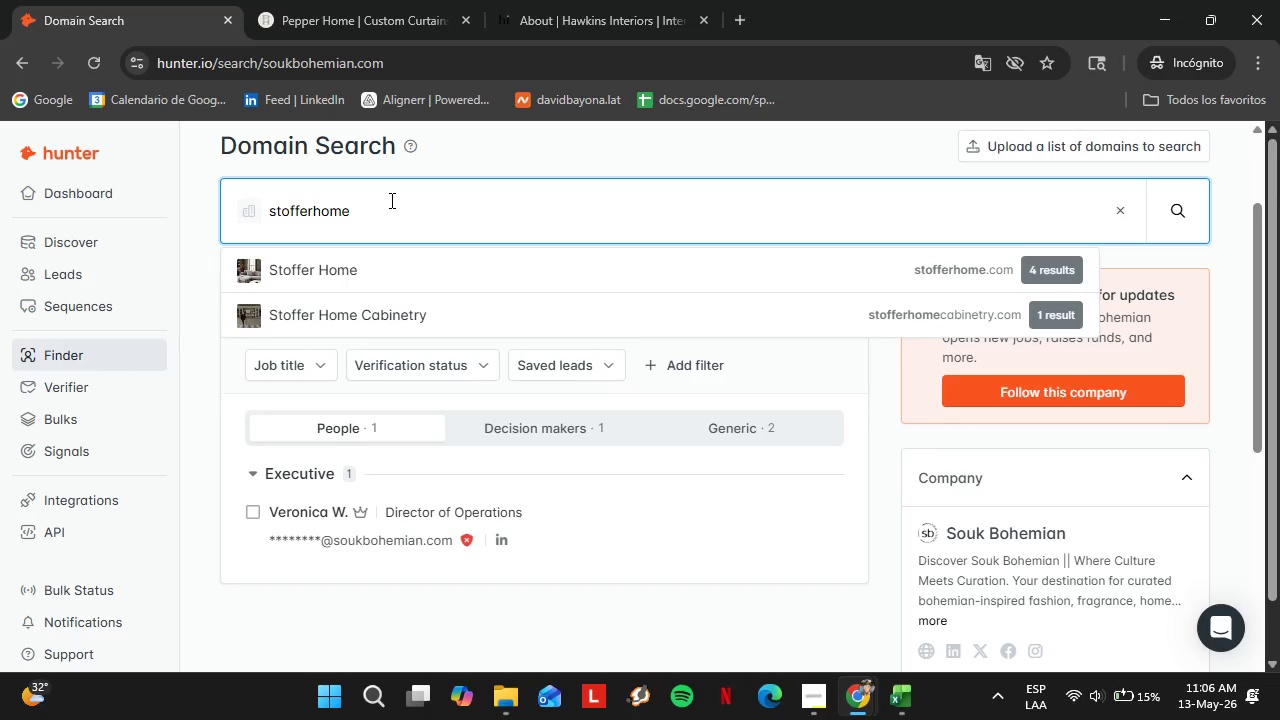 
key(ArrowDown)
 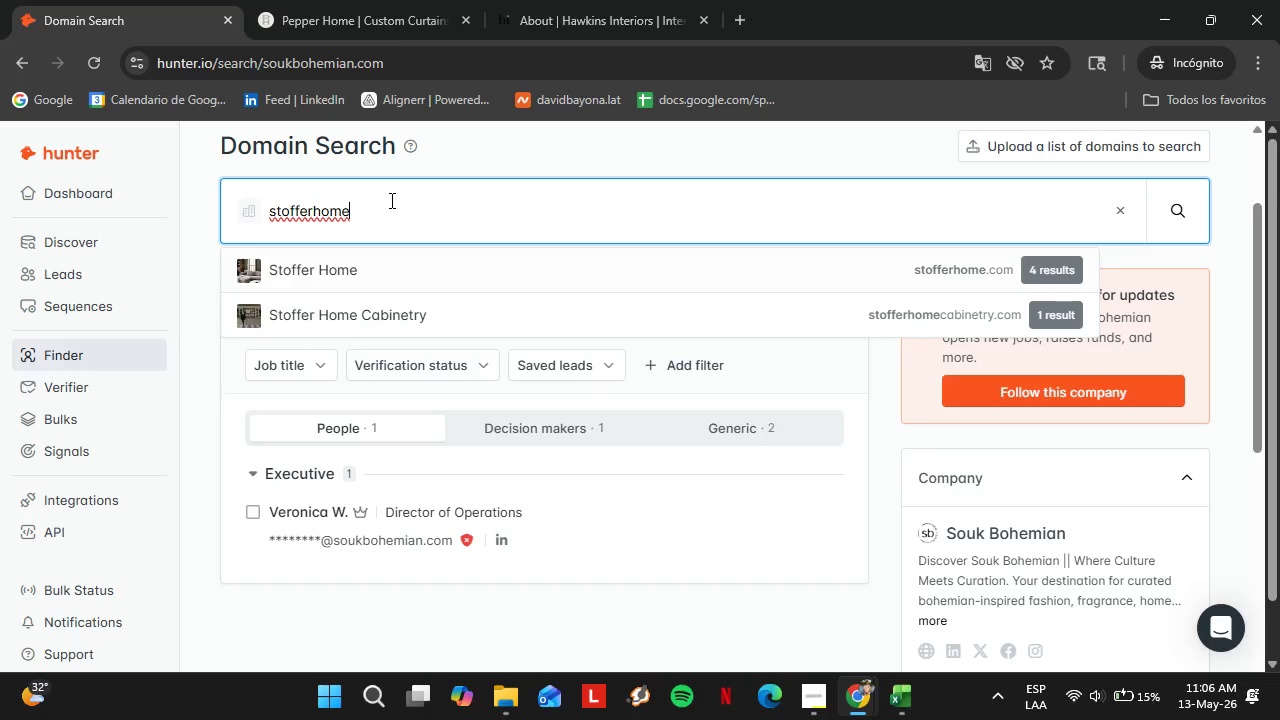 
key(Enter)
 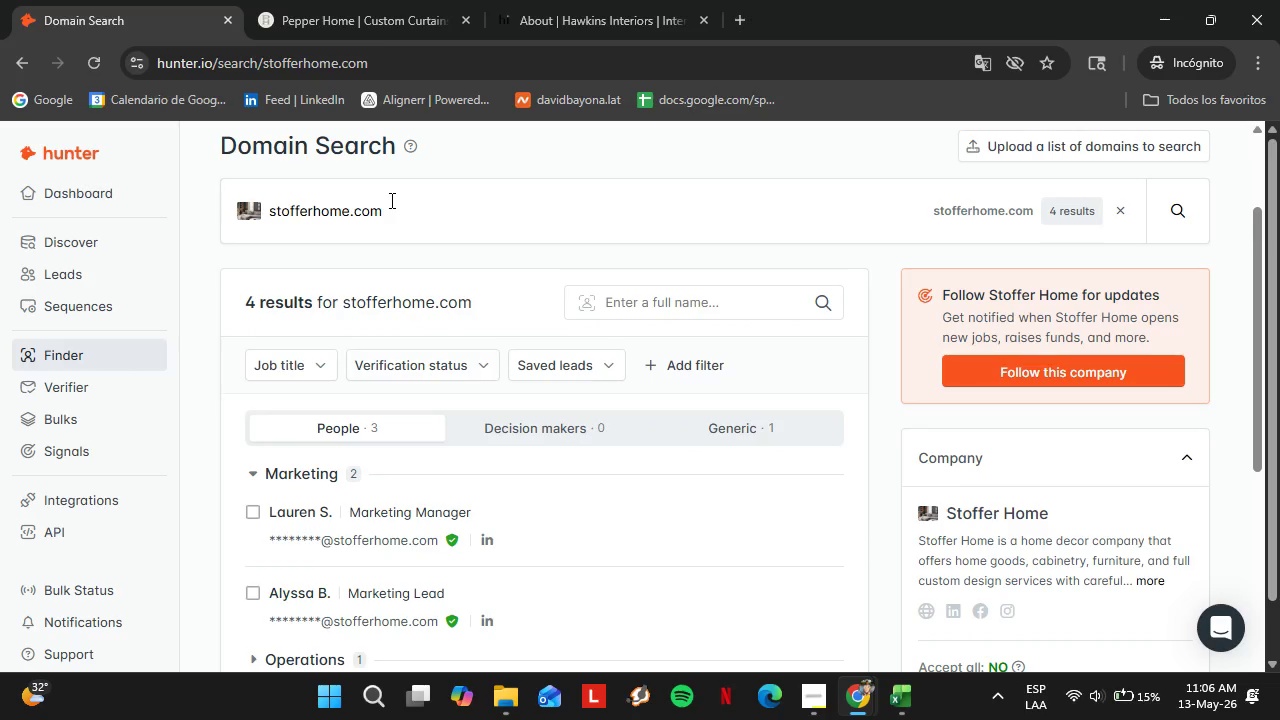 
wait(6.17)
 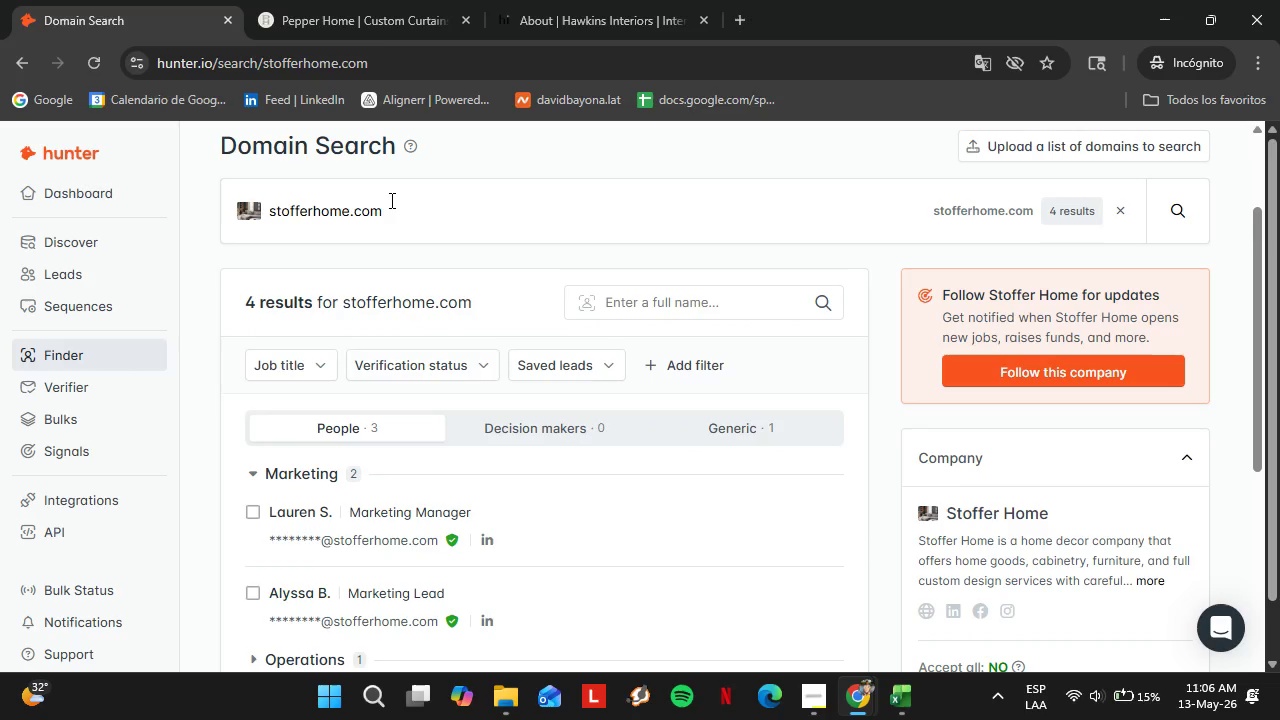 
scroll: coordinate [409, 319], scroll_direction: down, amount: 2.0
 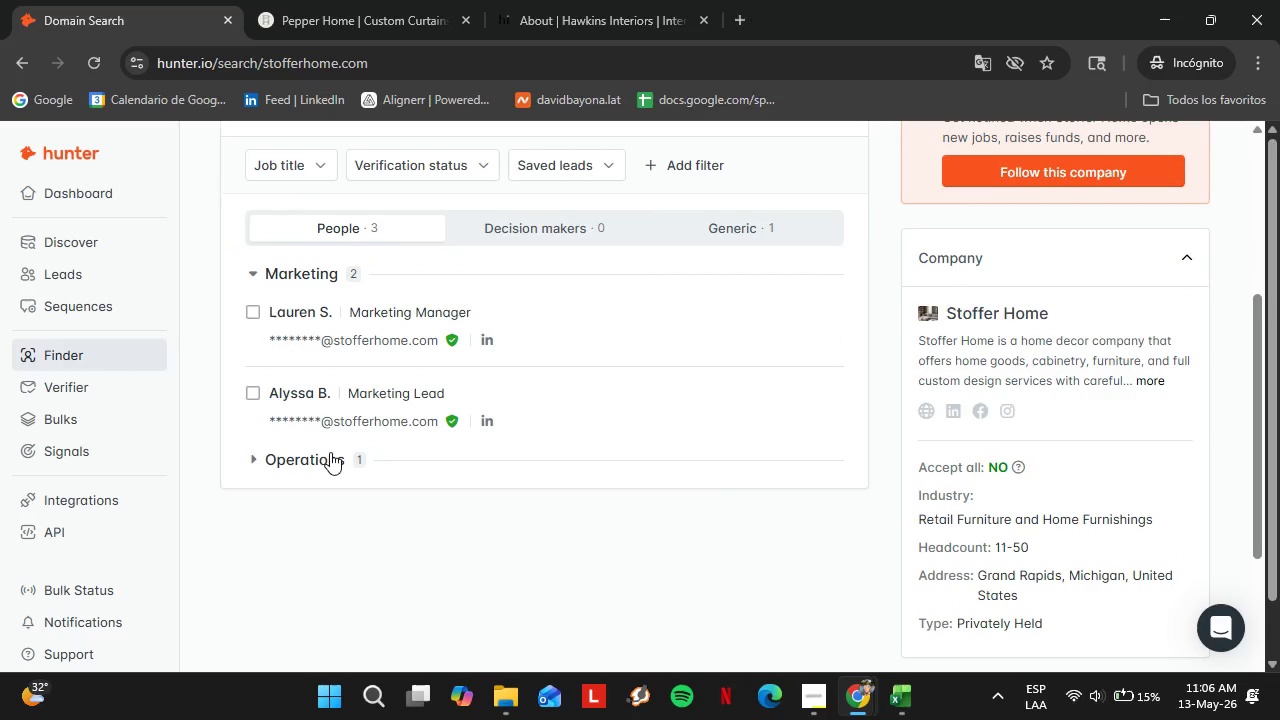 
double_click([326, 455])
 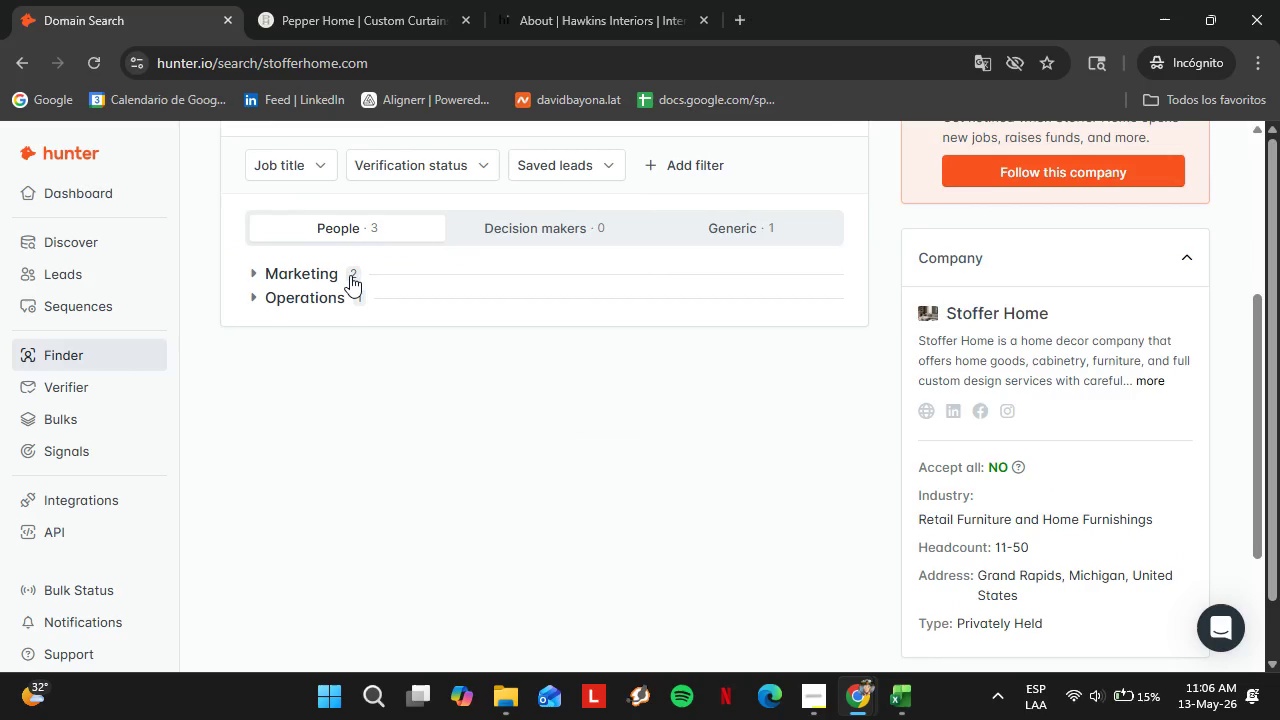 
scroll: coordinate [360, 282], scroll_direction: up, amount: 4.0
 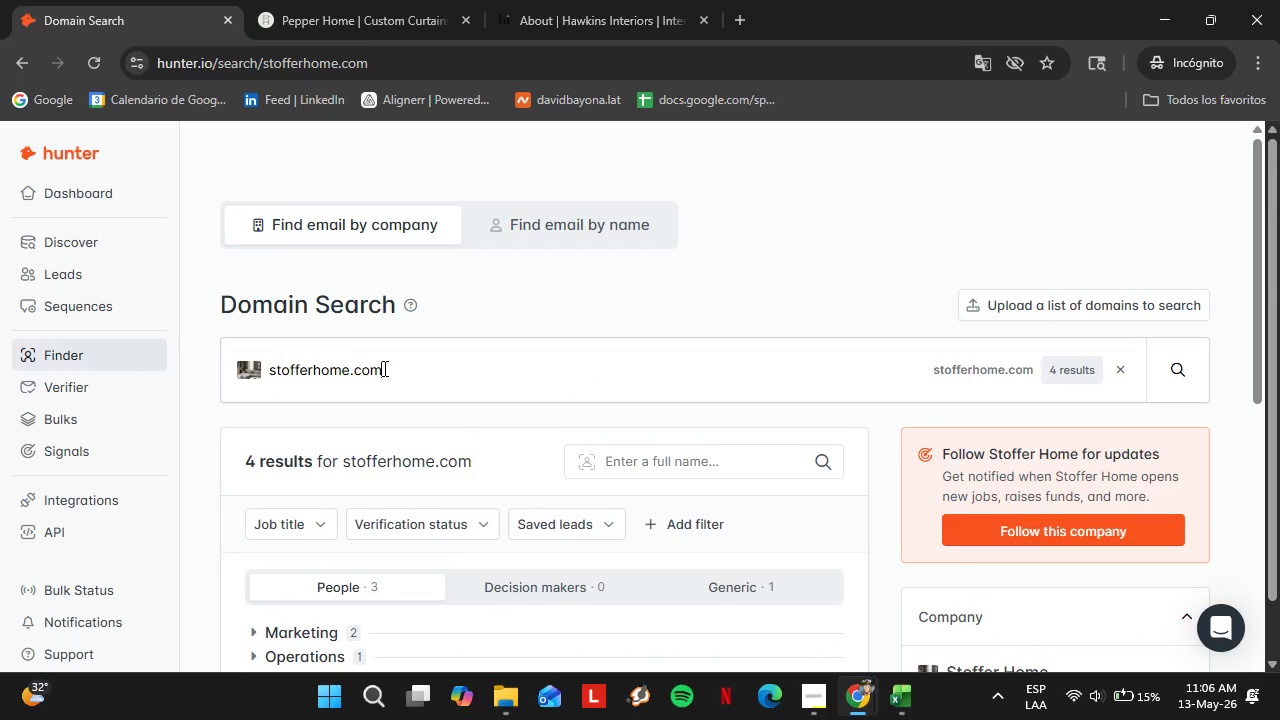 
double_click([383, 368])
 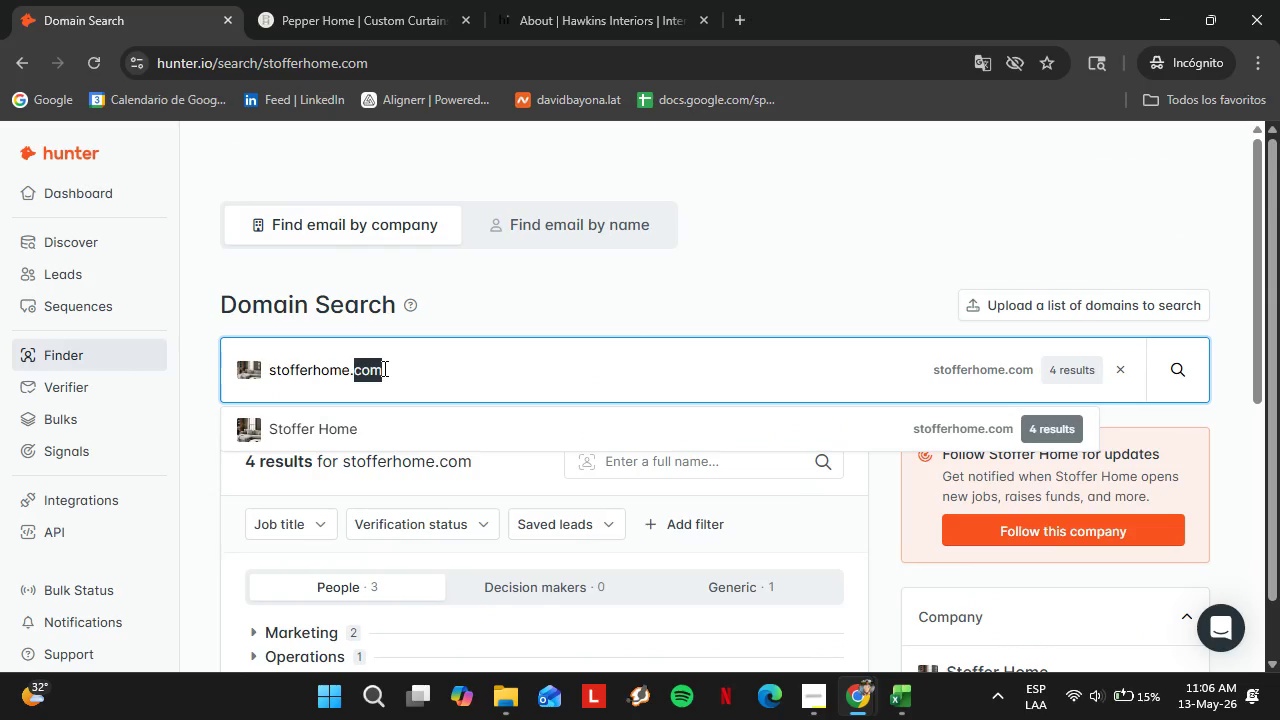 
triple_click([383, 368])
 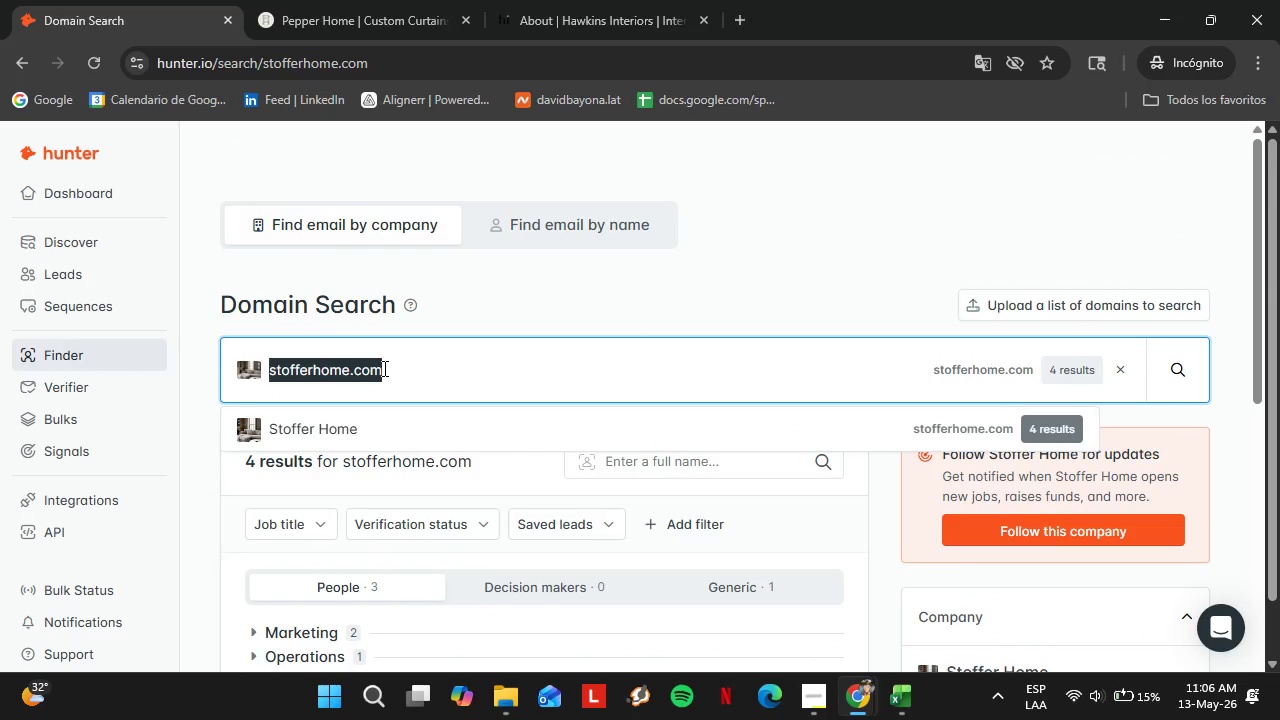 
type(sundaycitizwn)
key(Backspace)
key(Backspace)
type(en)
 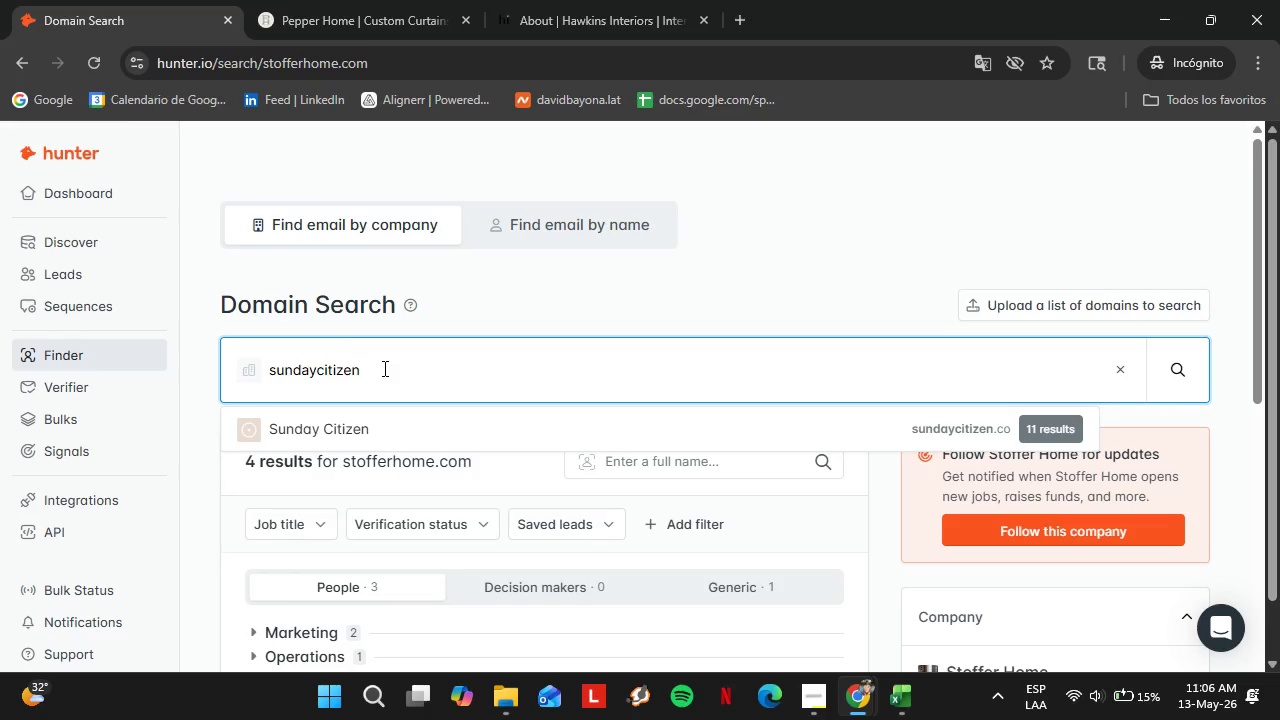 
key(ArrowDown)
 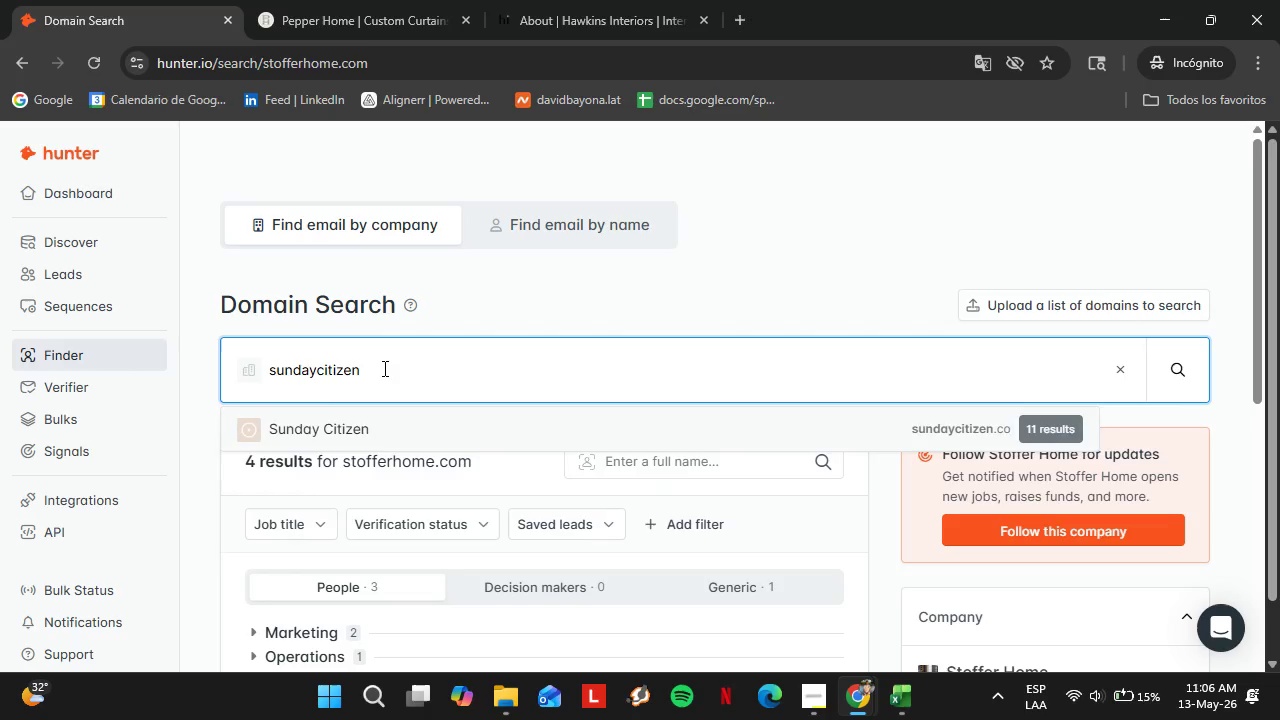 
key(Enter)
 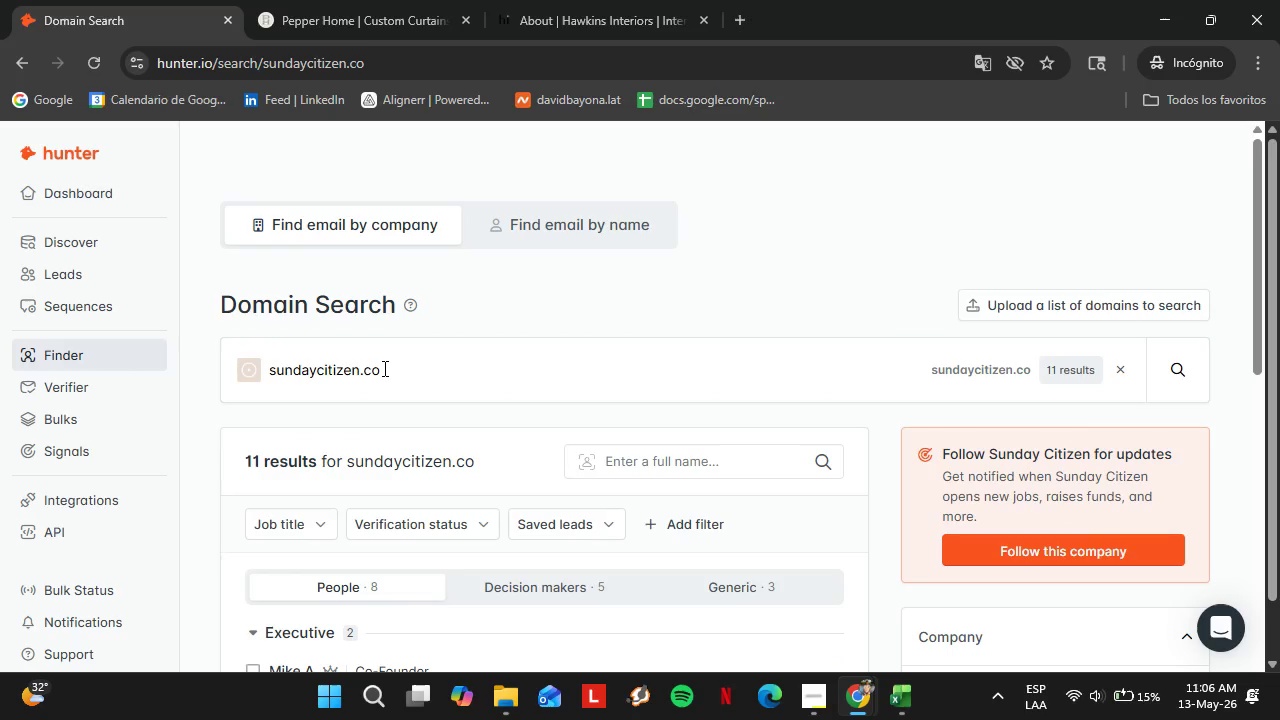 
scroll: coordinate [608, 488], scroll_direction: down, amount: 3.0
 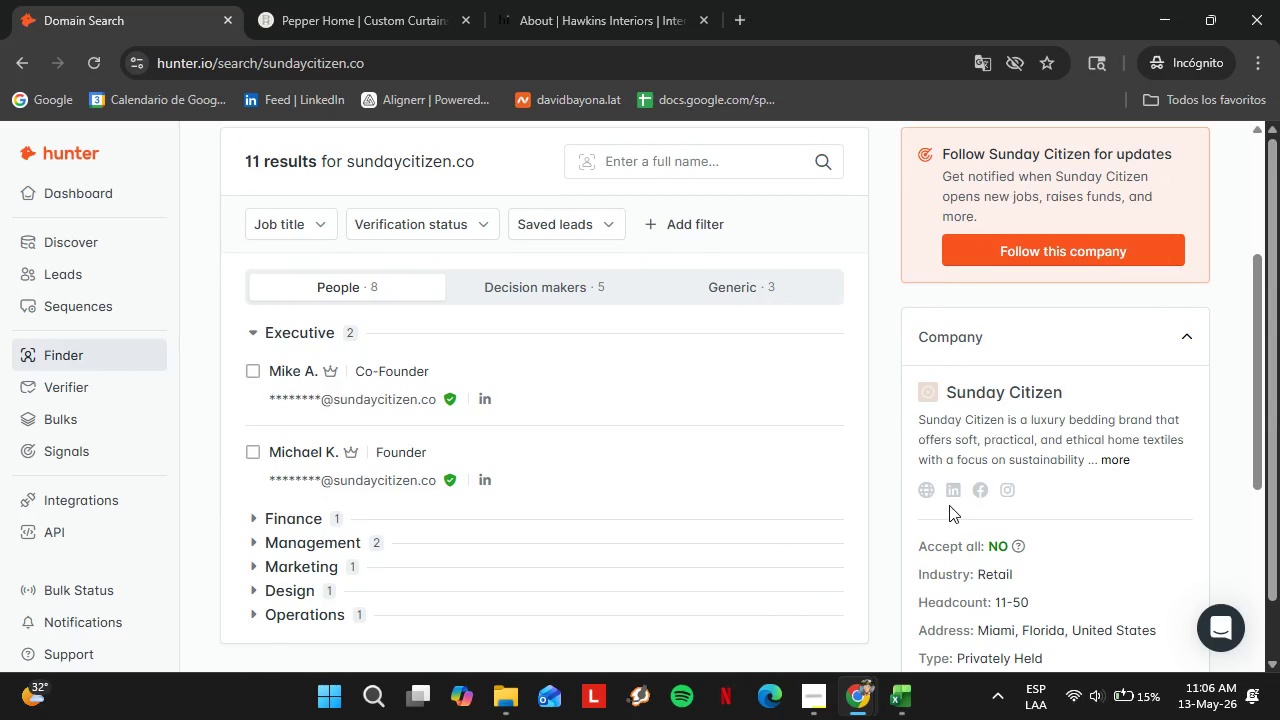 
left_click([929, 492])
 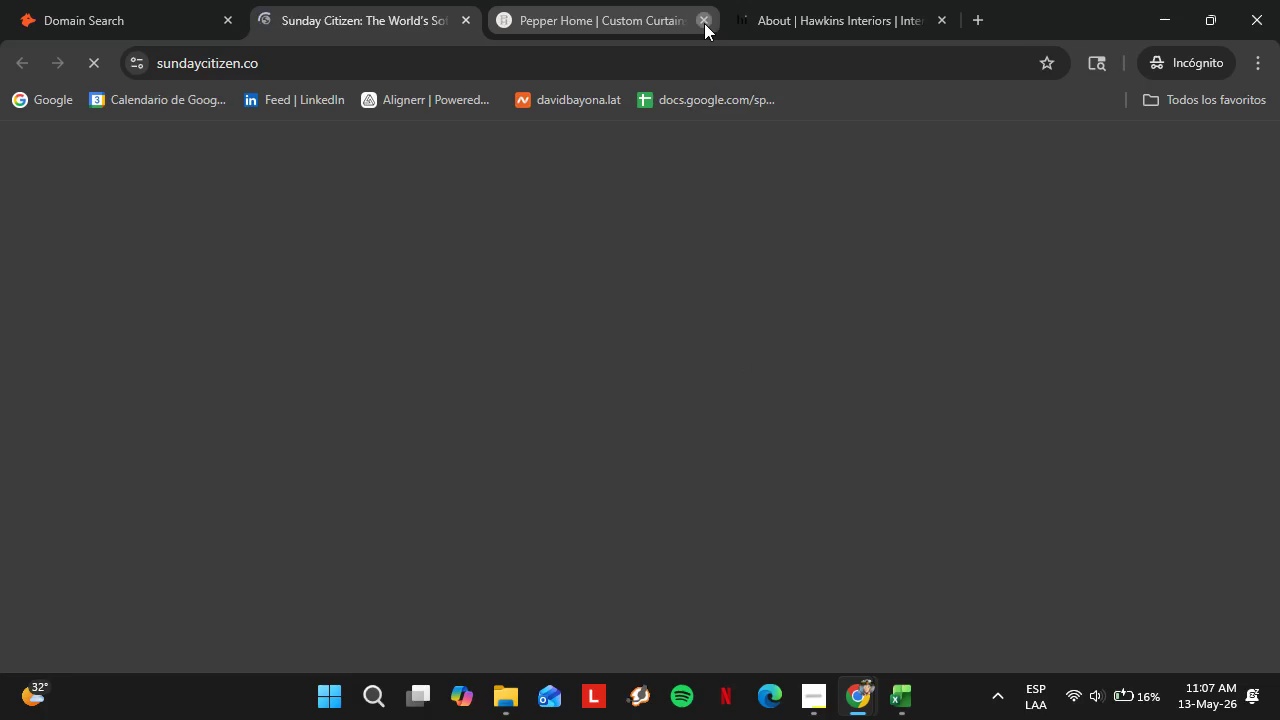 
left_click([704, 23])
 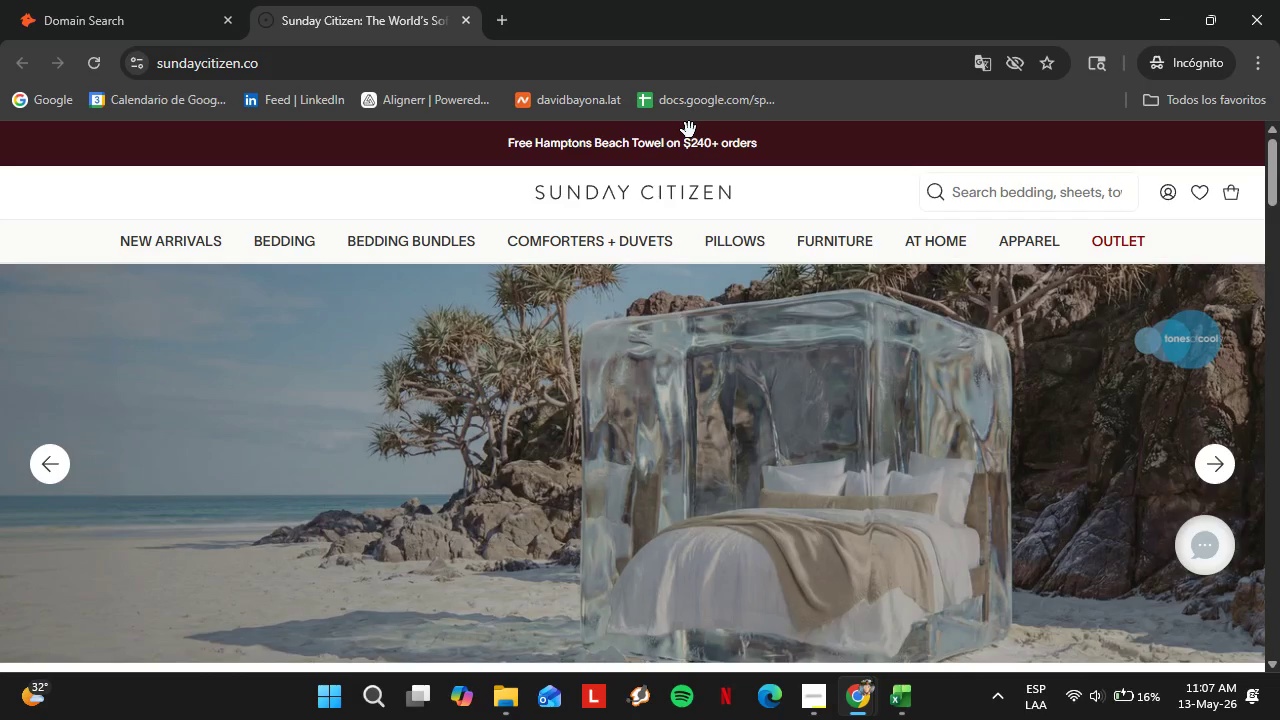 
wait(17.06)
 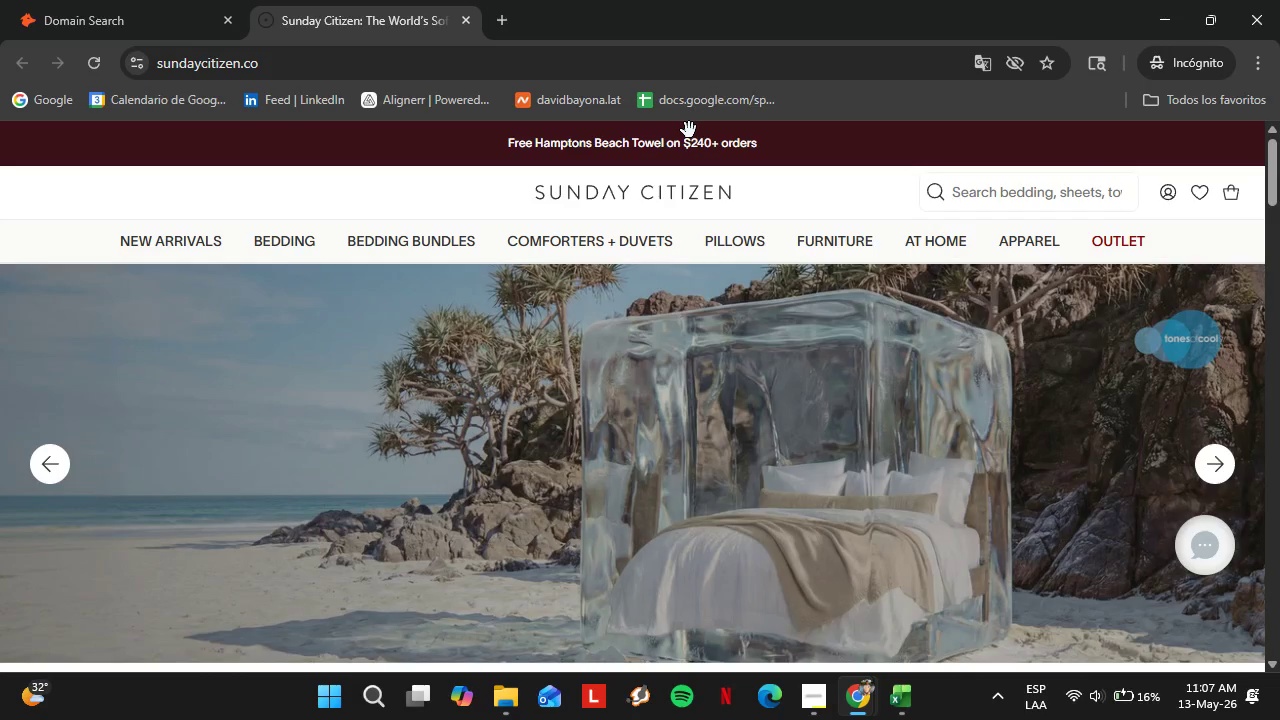 
scroll: coordinate [593, 507], scroll_direction: down, amount: 43.0
 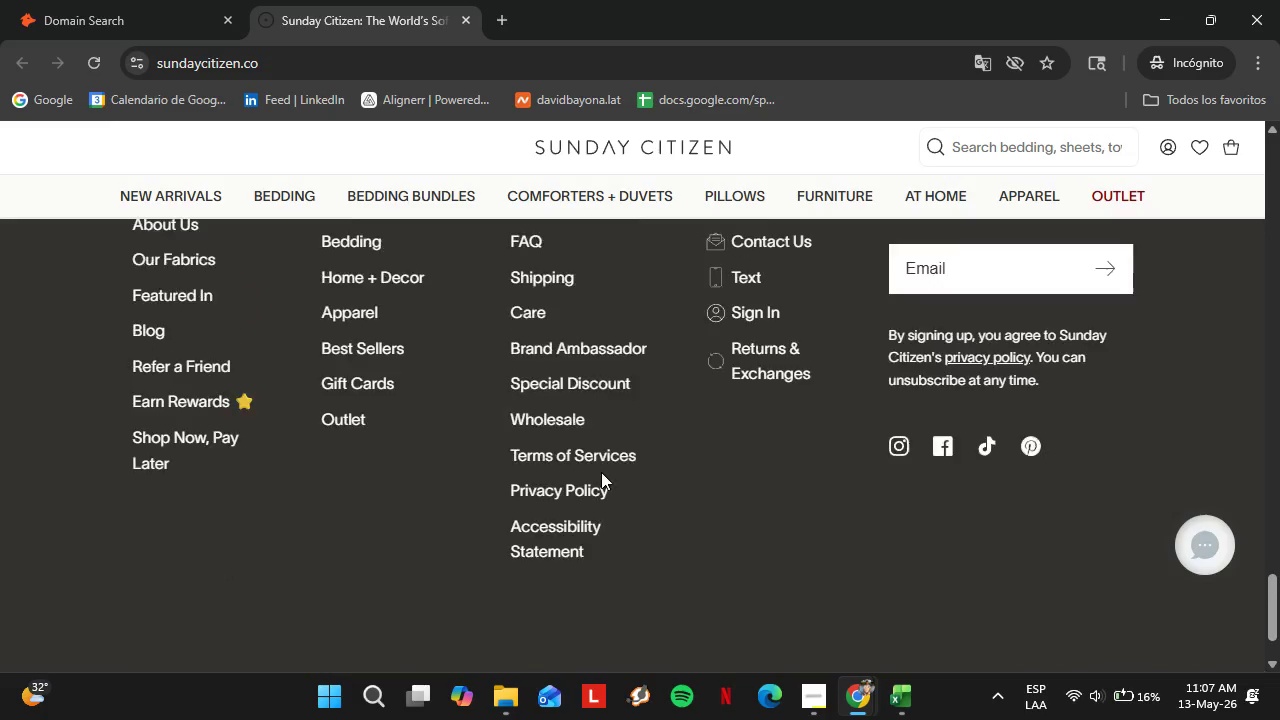 
scroll: coordinate [601, 472], scroll_direction: up, amount: 1.0
 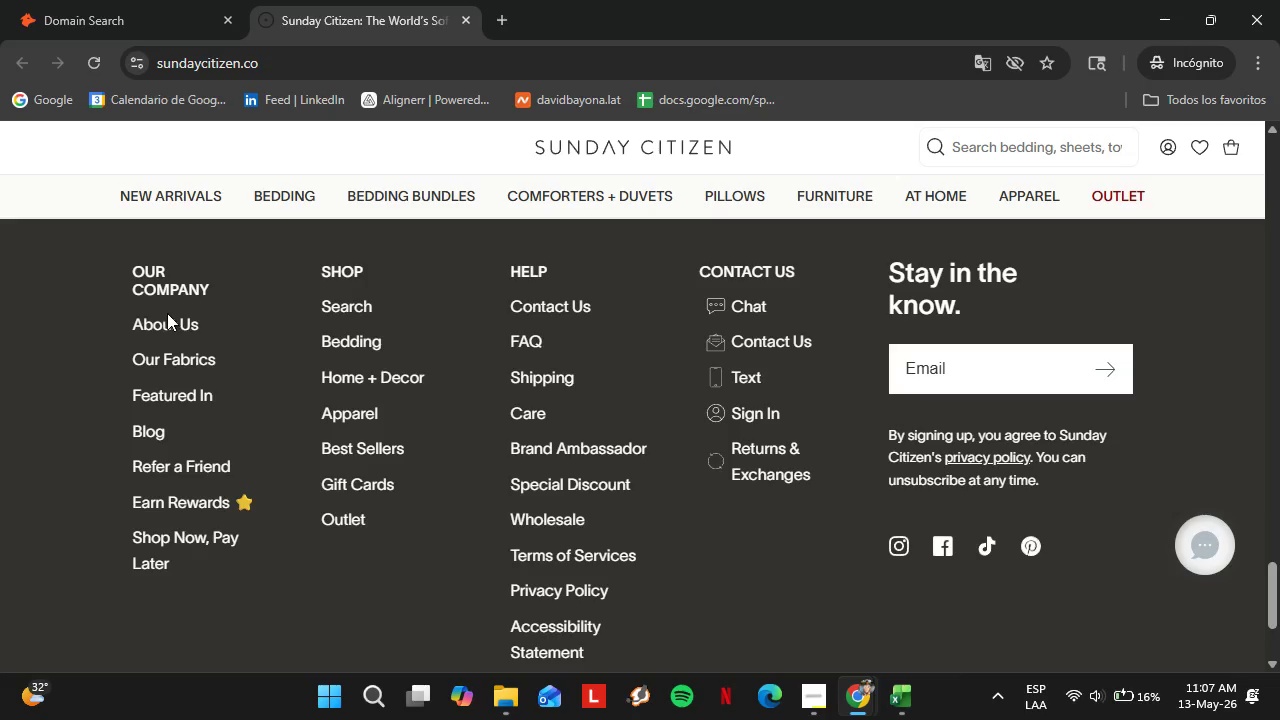 
left_click([159, 325])
 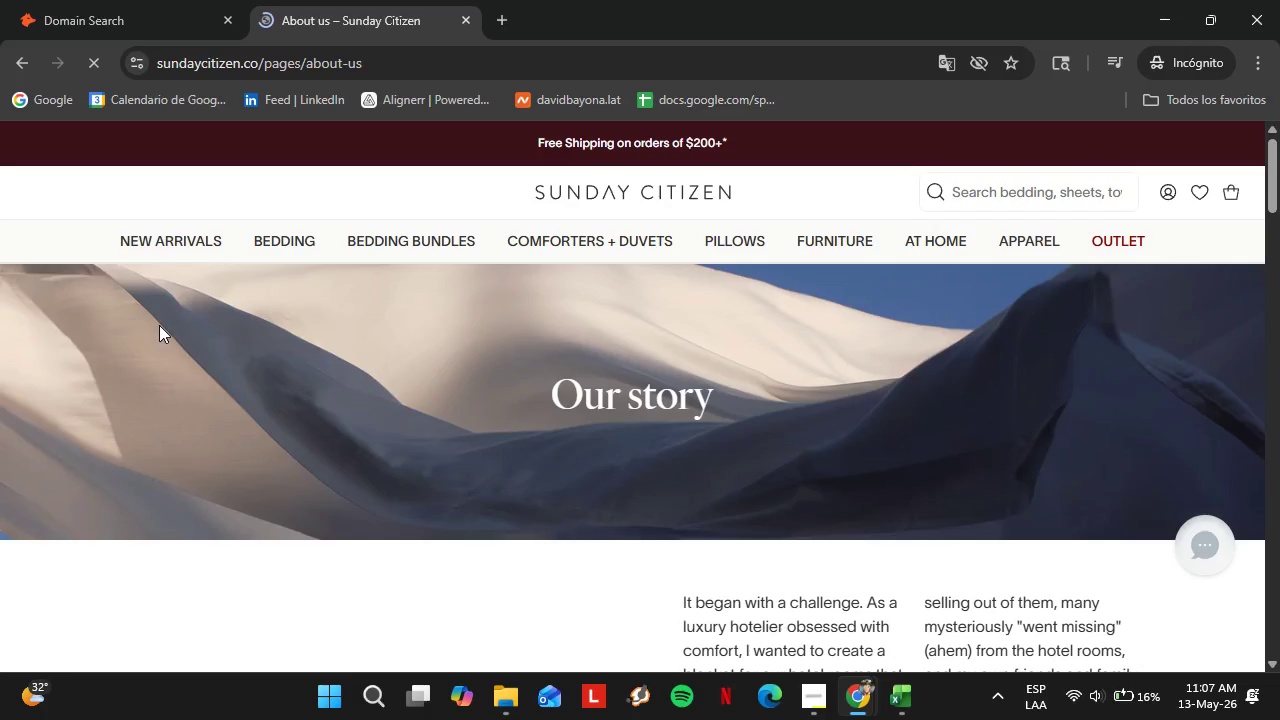 
wait(27.05)
 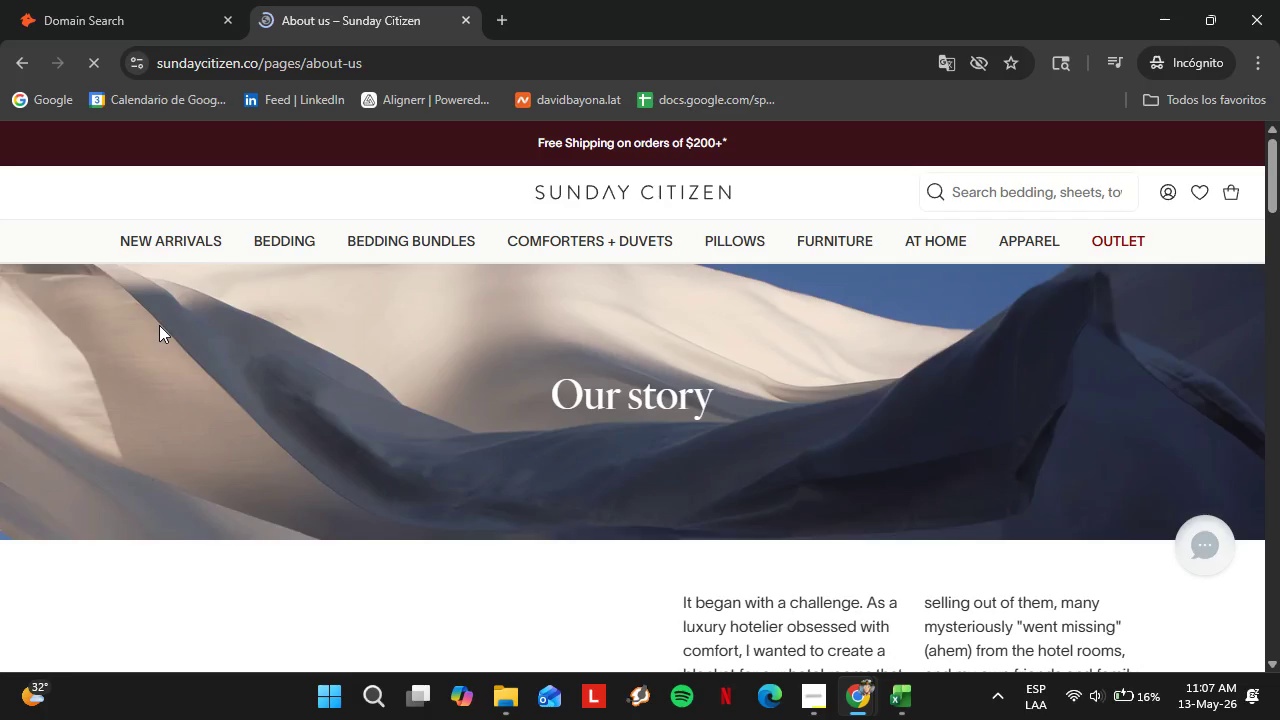 
scroll: coordinate [485, 338], scroll_direction: down, amount: 3.0
 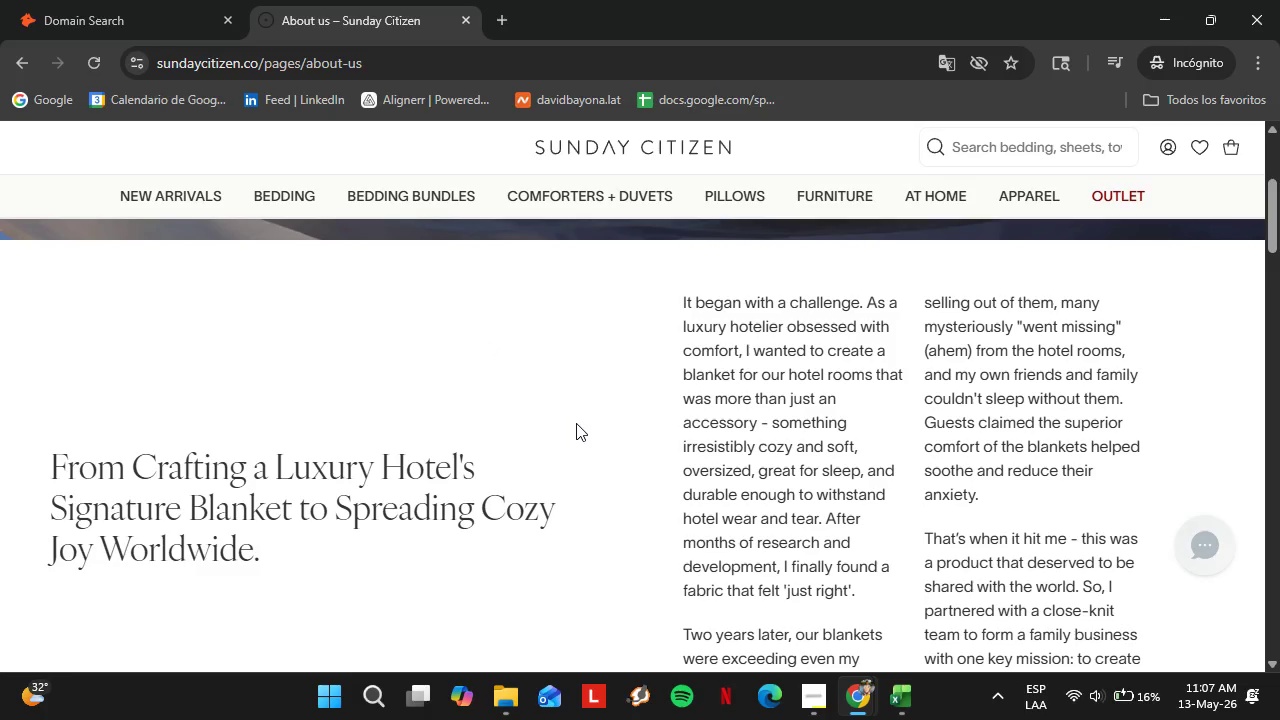 
left_click([51, 0])
 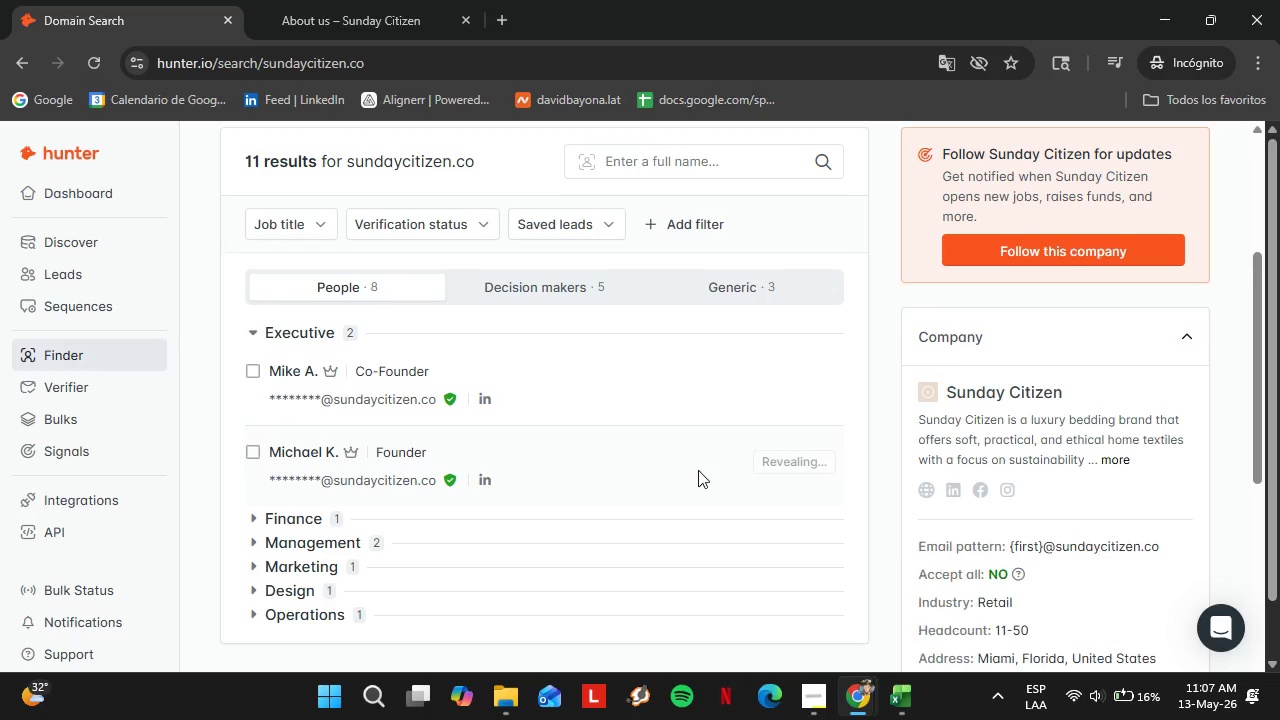 
left_click([784, 451])
 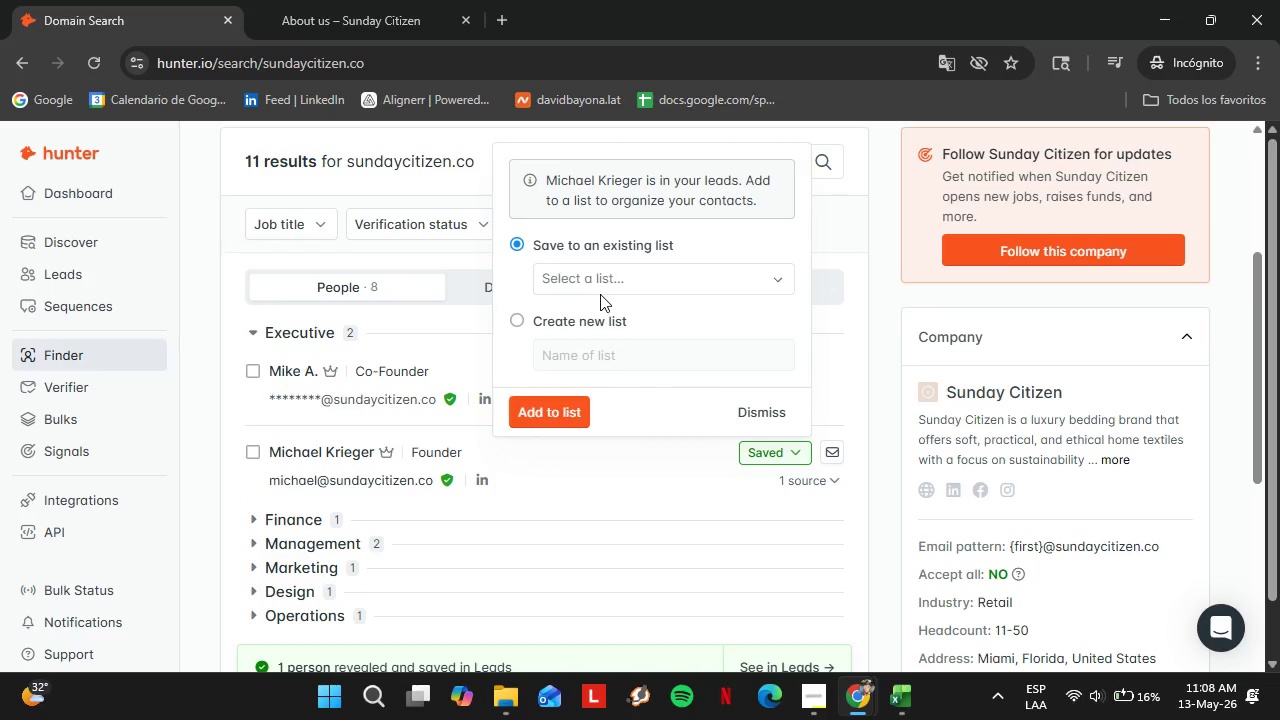 
left_click([600, 294])
 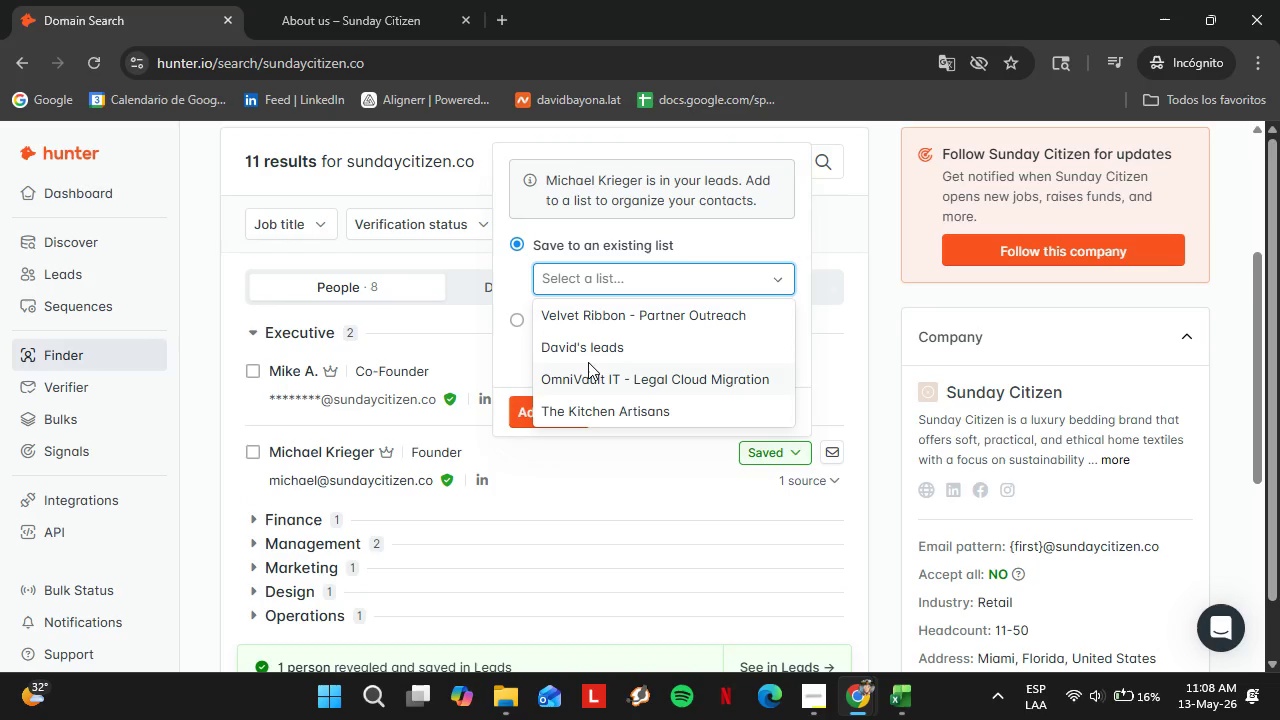 
left_click([591, 320])
 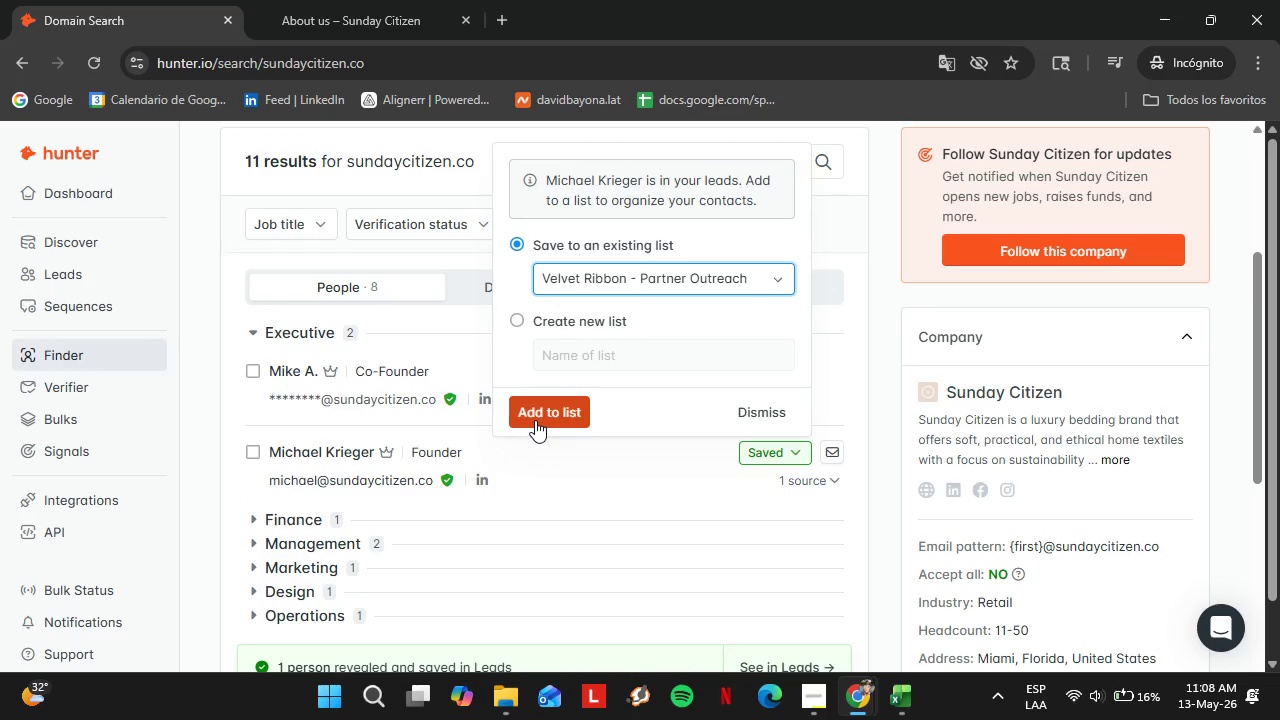 
left_click([535, 420])
 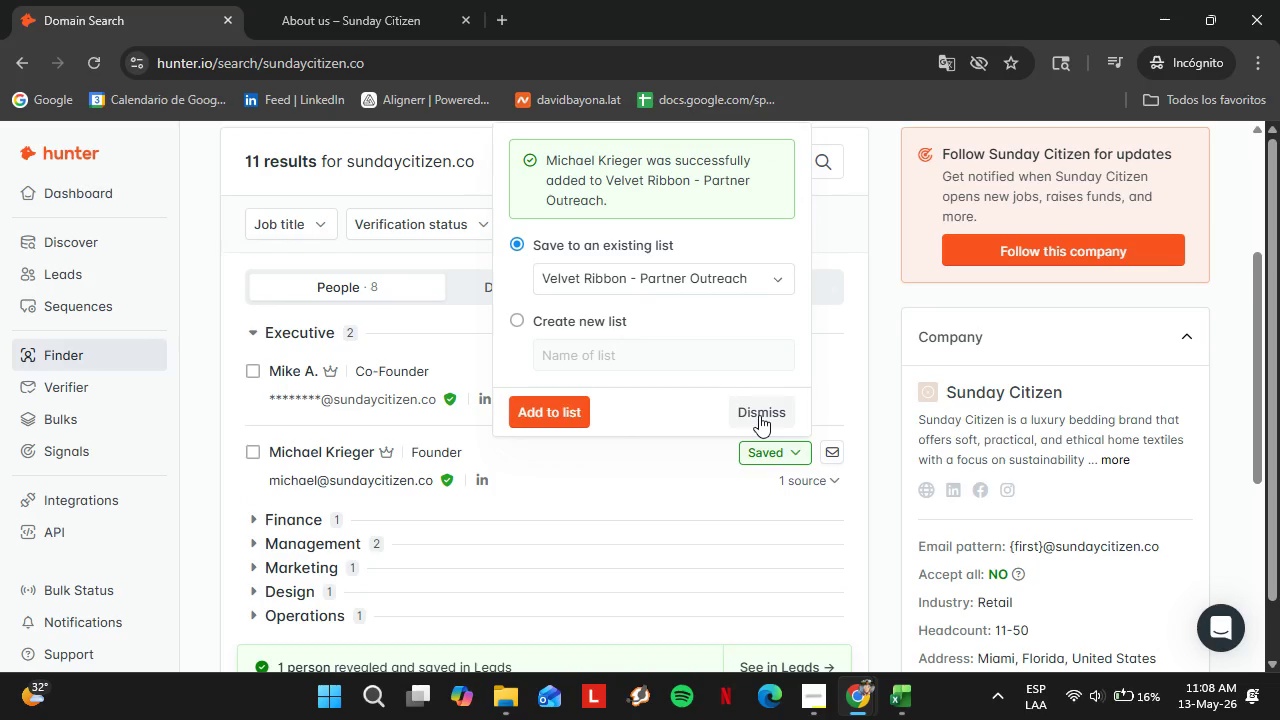 
left_click([764, 406])
 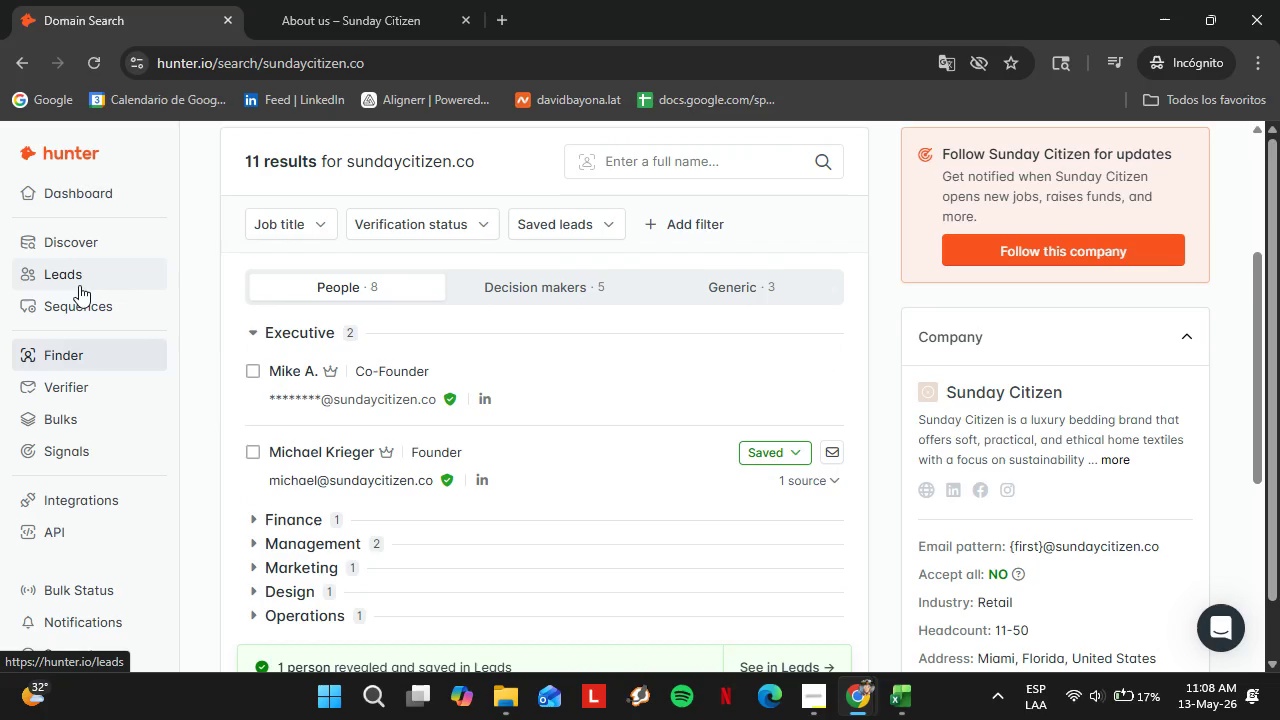 
left_click([79, 284])
 